 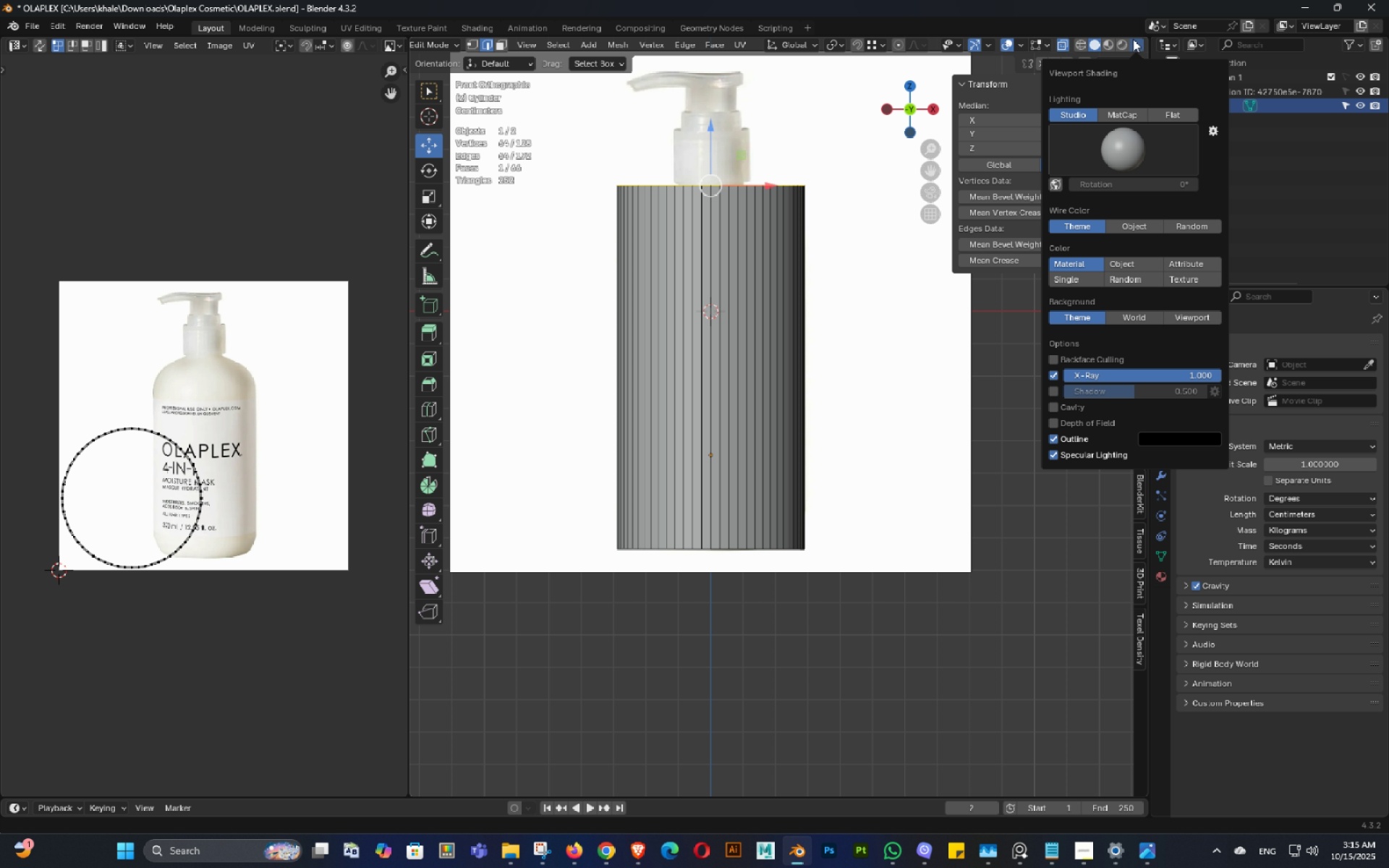 
key(Shift+ShiftLeft)
 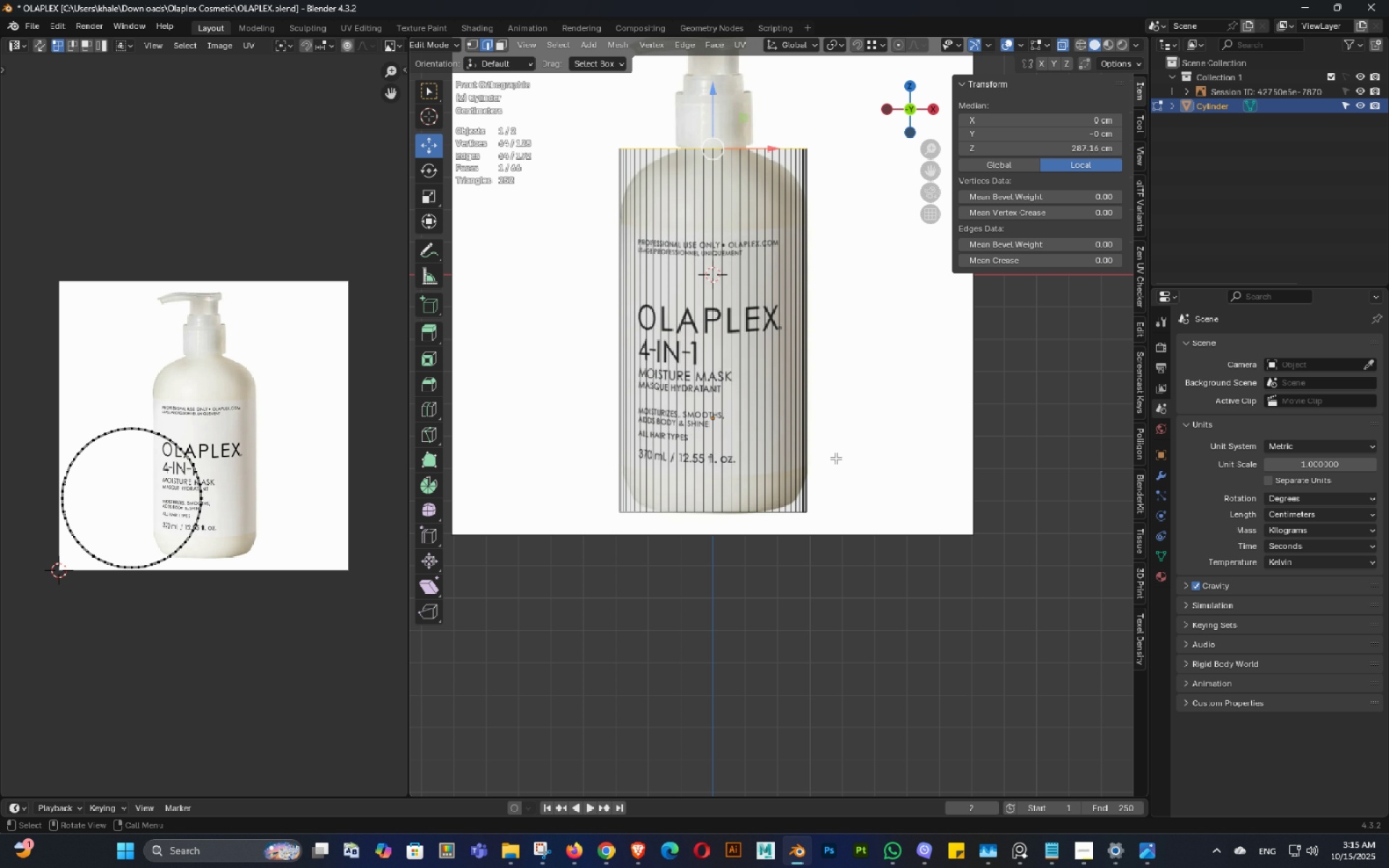 
scroll: coordinate [836, 458], scroll_direction: up, amount: 2.0
 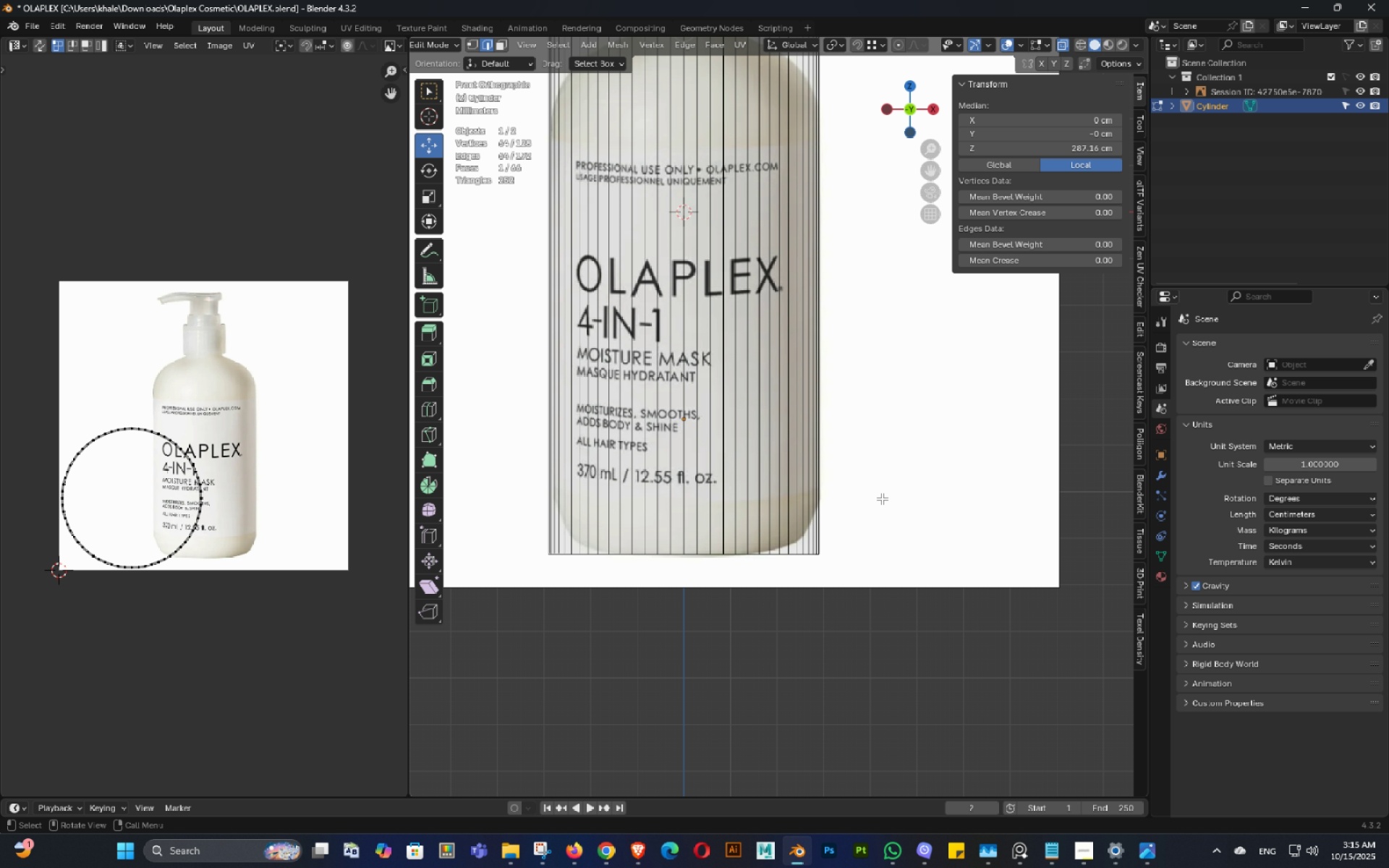 
left_click_drag(start_coordinate=[915, 479], to_coordinate=[309, 689])
 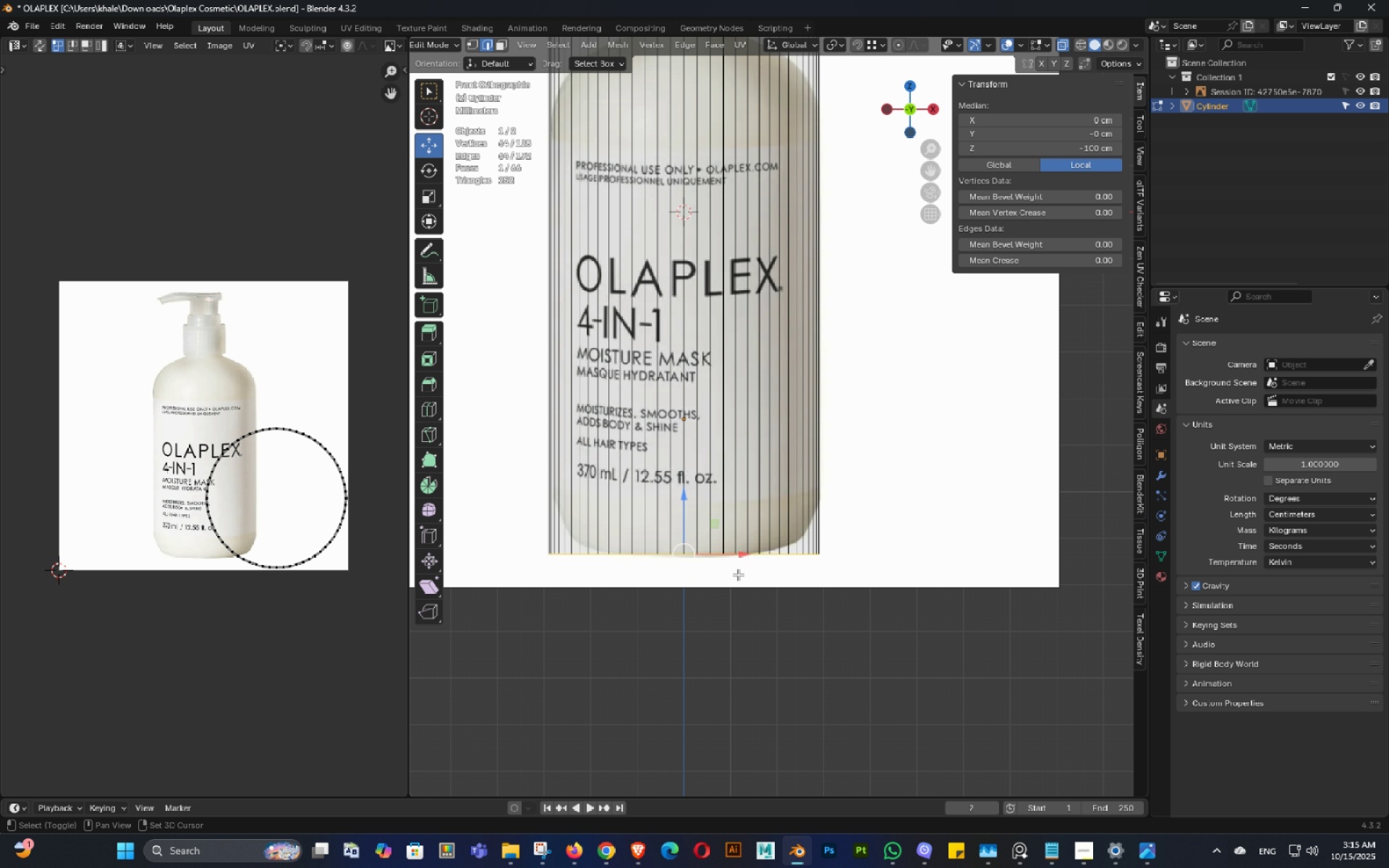 
hold_key(key=ShiftLeft, duration=0.33)
 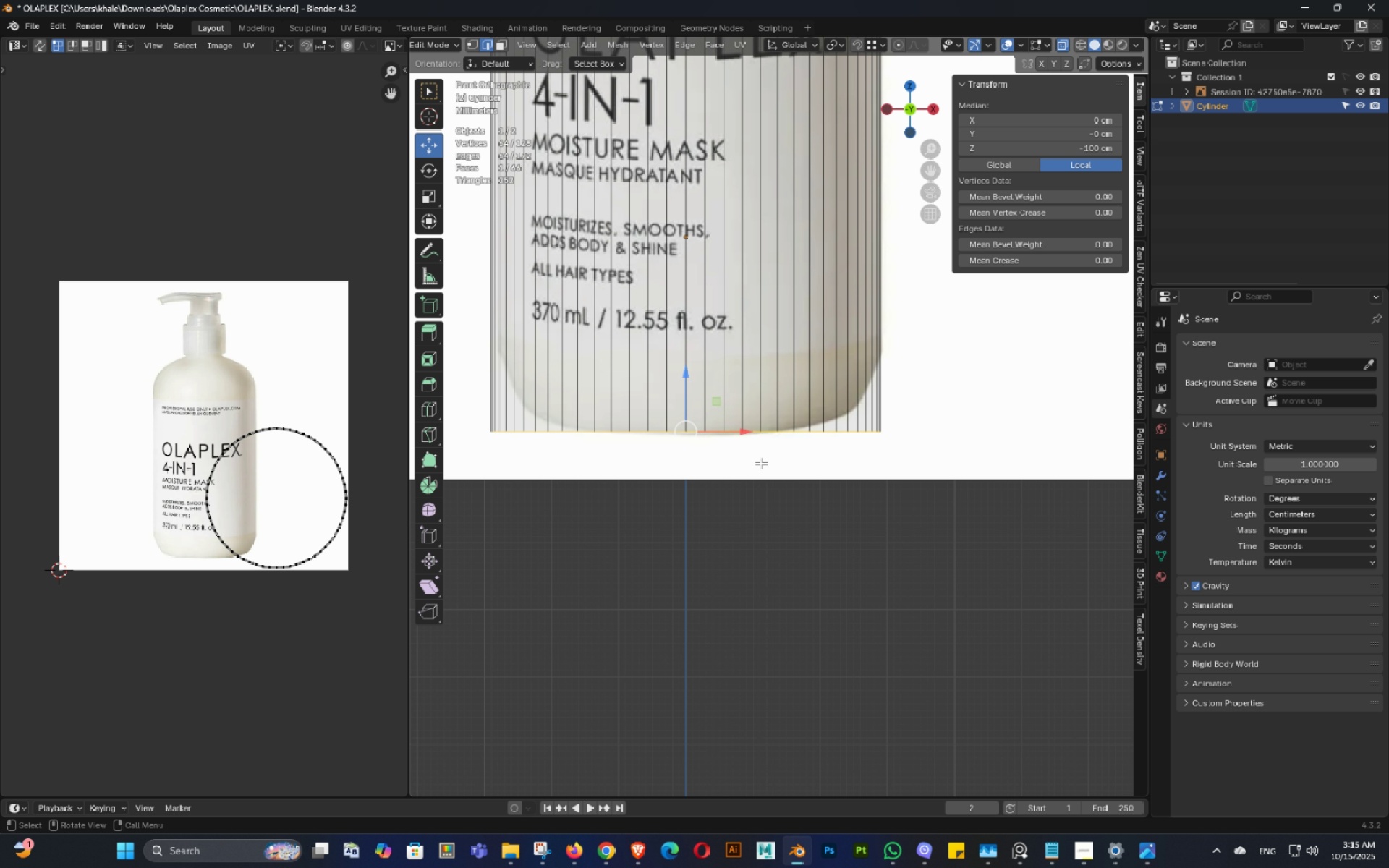 
scroll: coordinate [760, 463], scroll_direction: up, amount: 2.0
 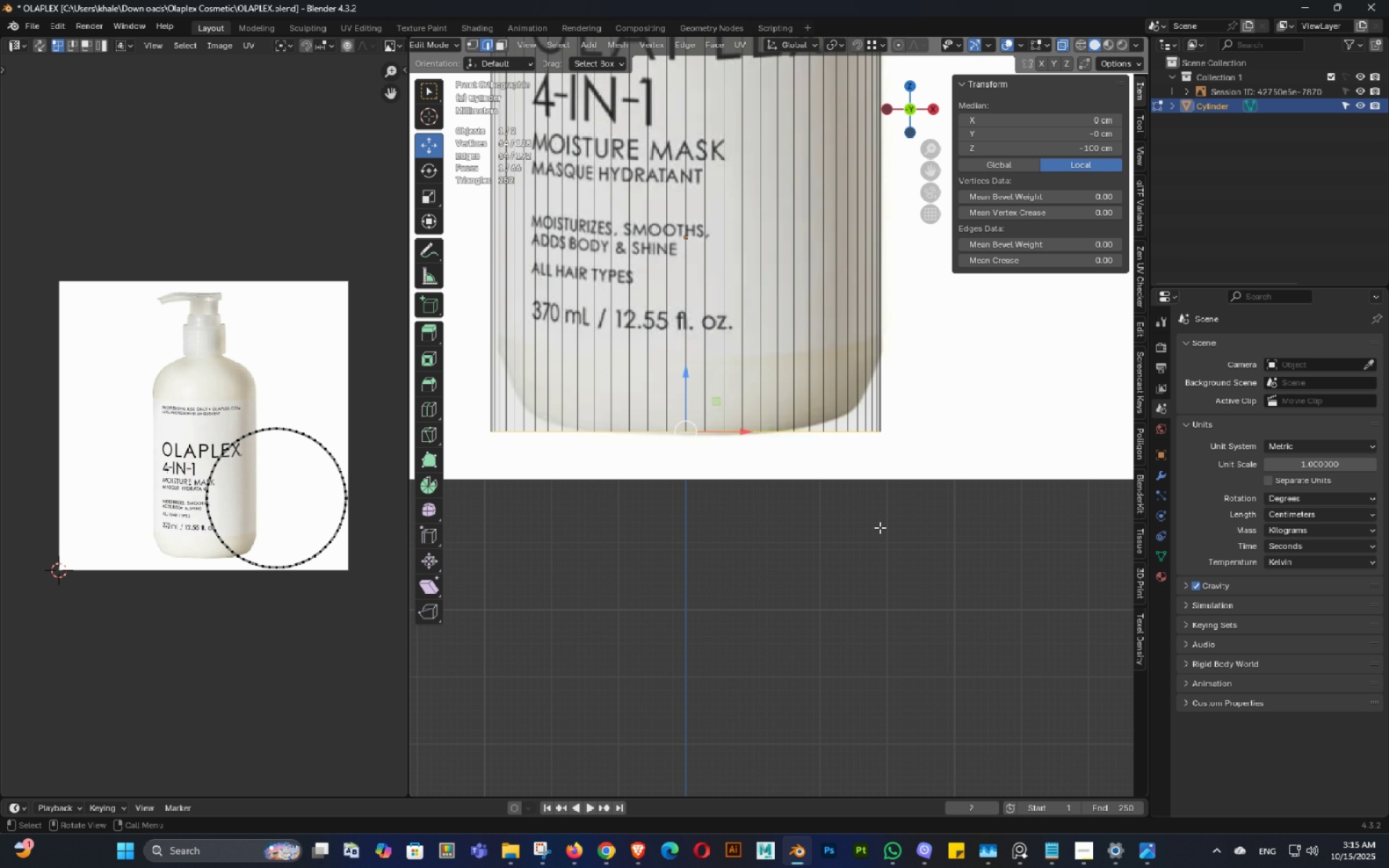 
key(S)
 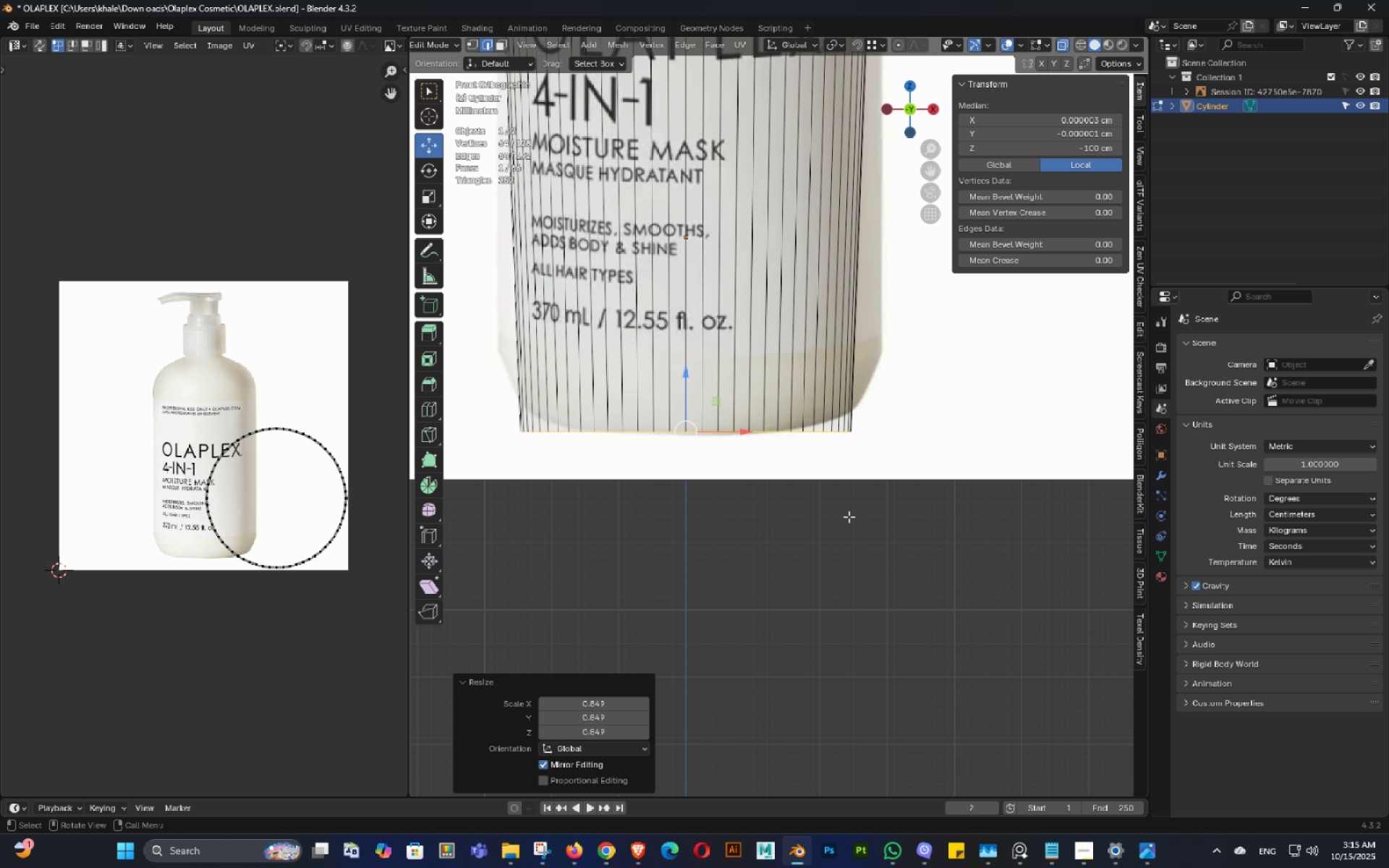 
key(Control+ControlLeft)
 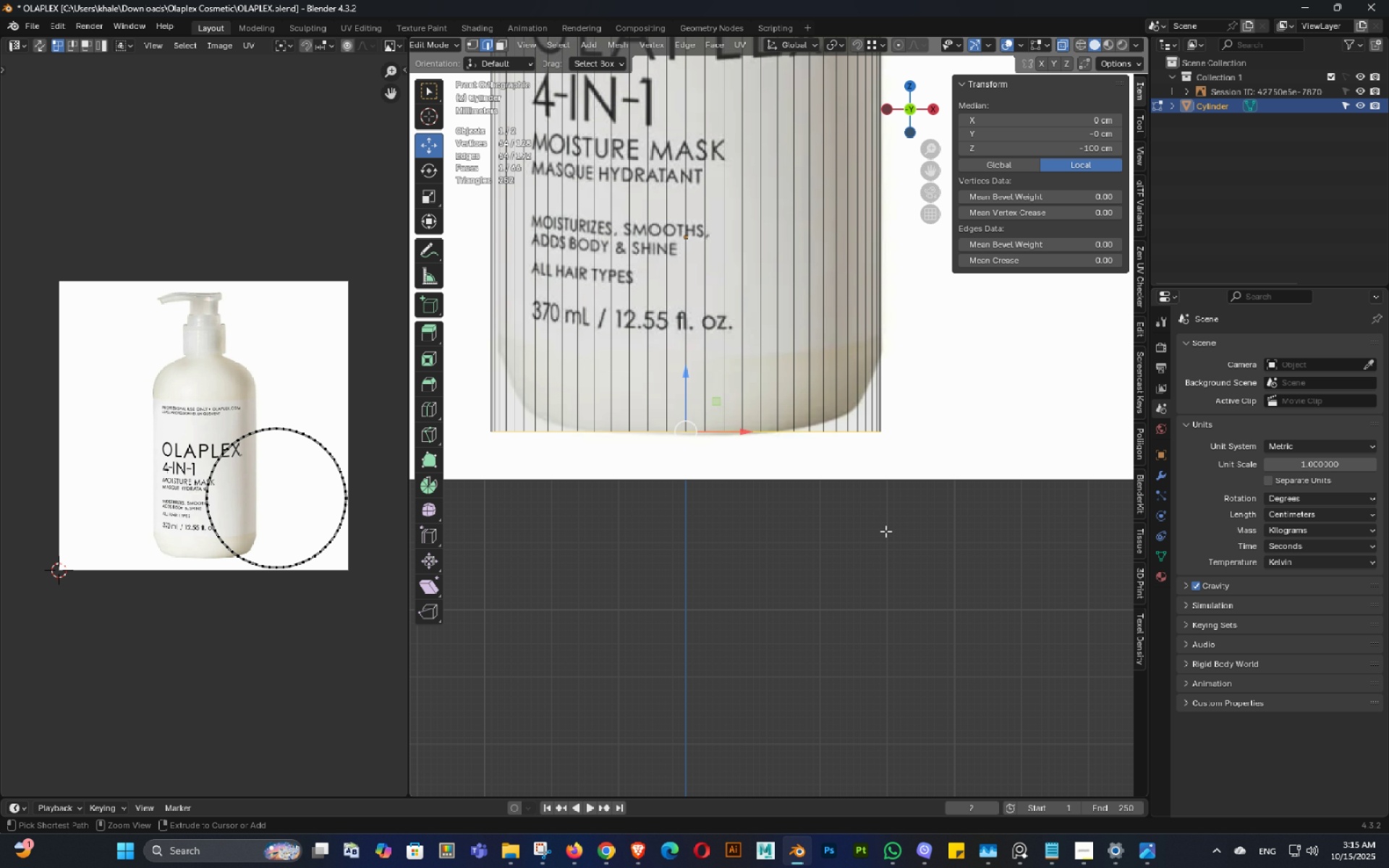 
key(Control+Z)
 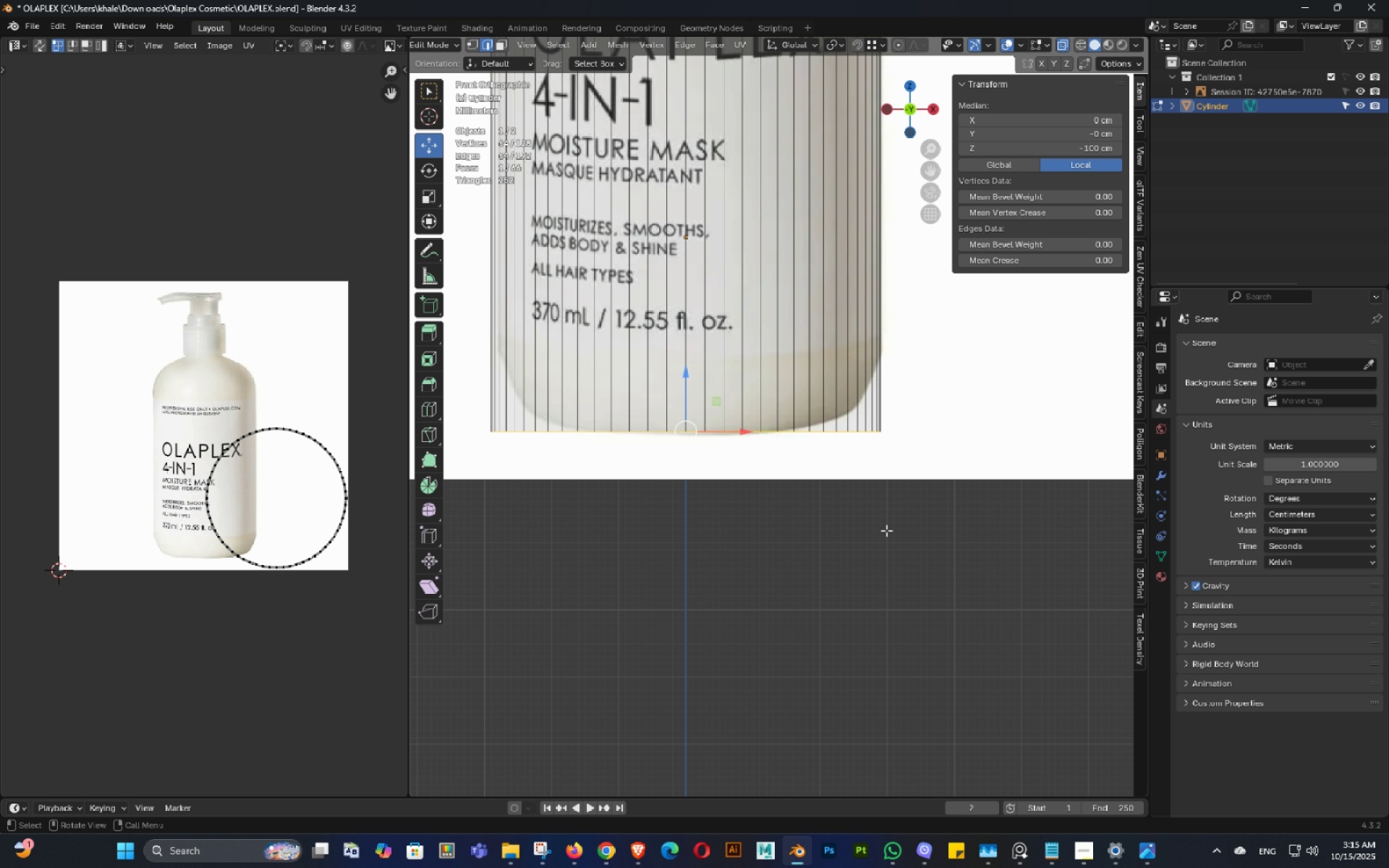 
scroll: coordinate [886, 530], scroll_direction: down, amount: 2.0
 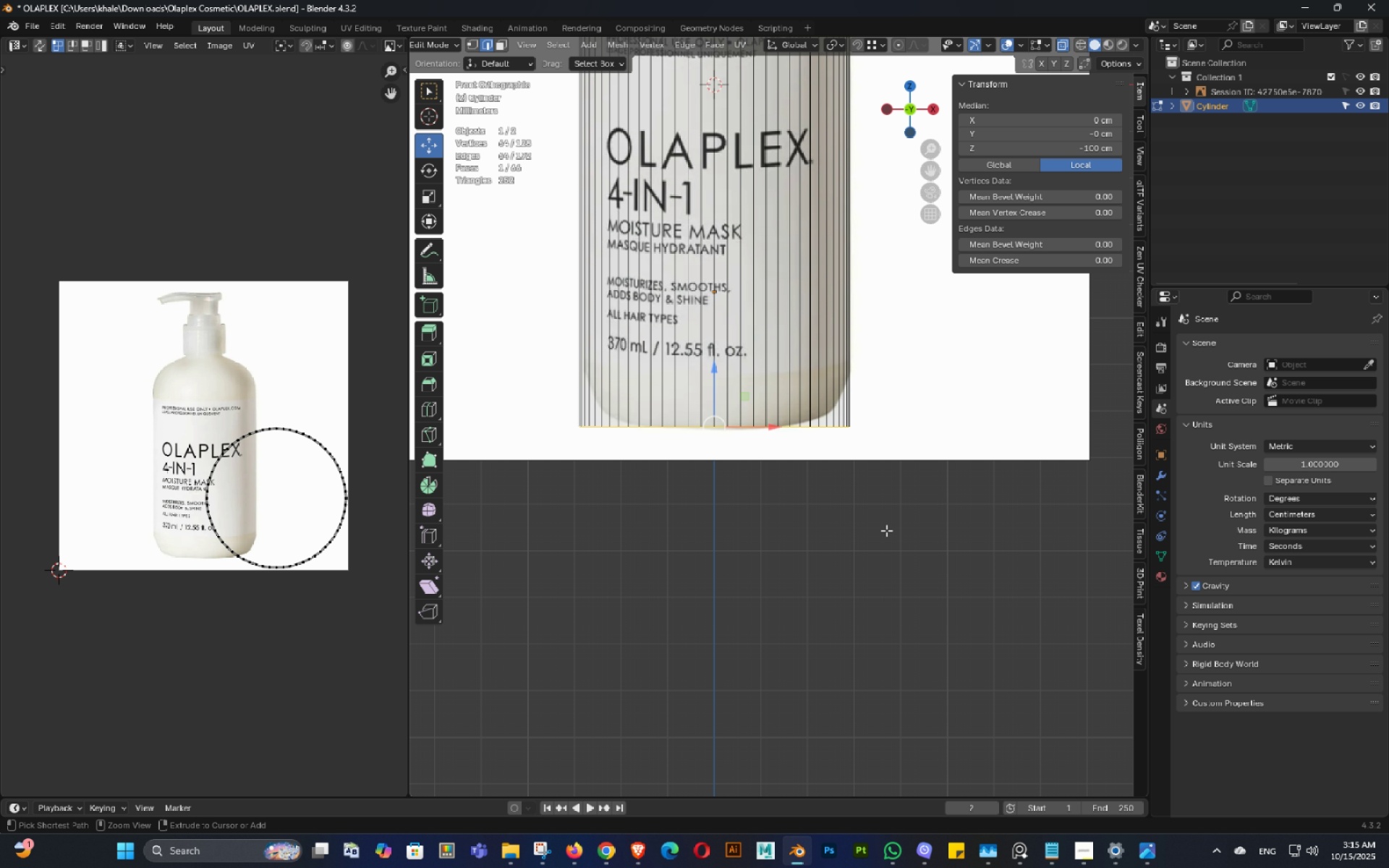 
key(Control+B)
 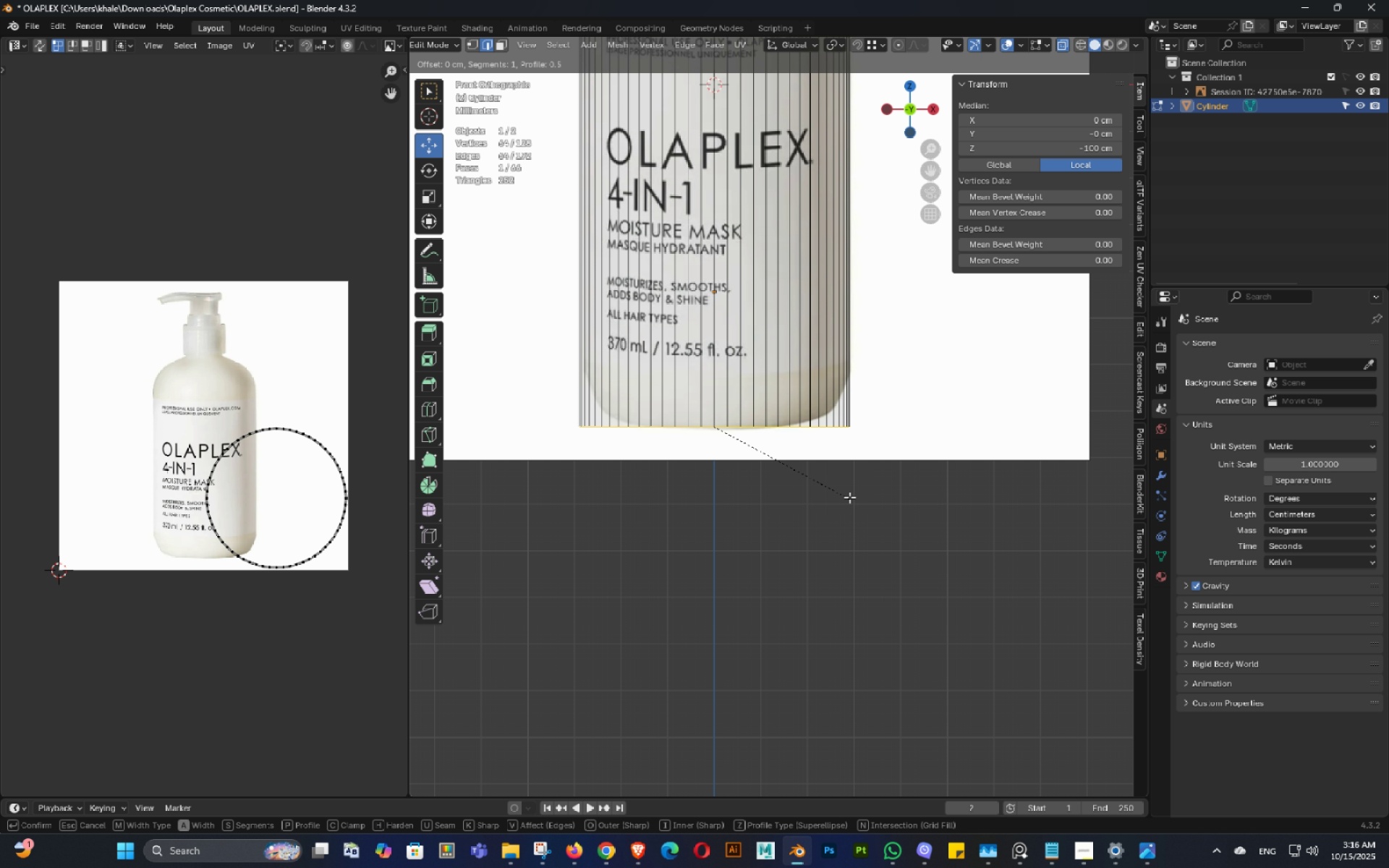 
key(Control+ControlLeft)
 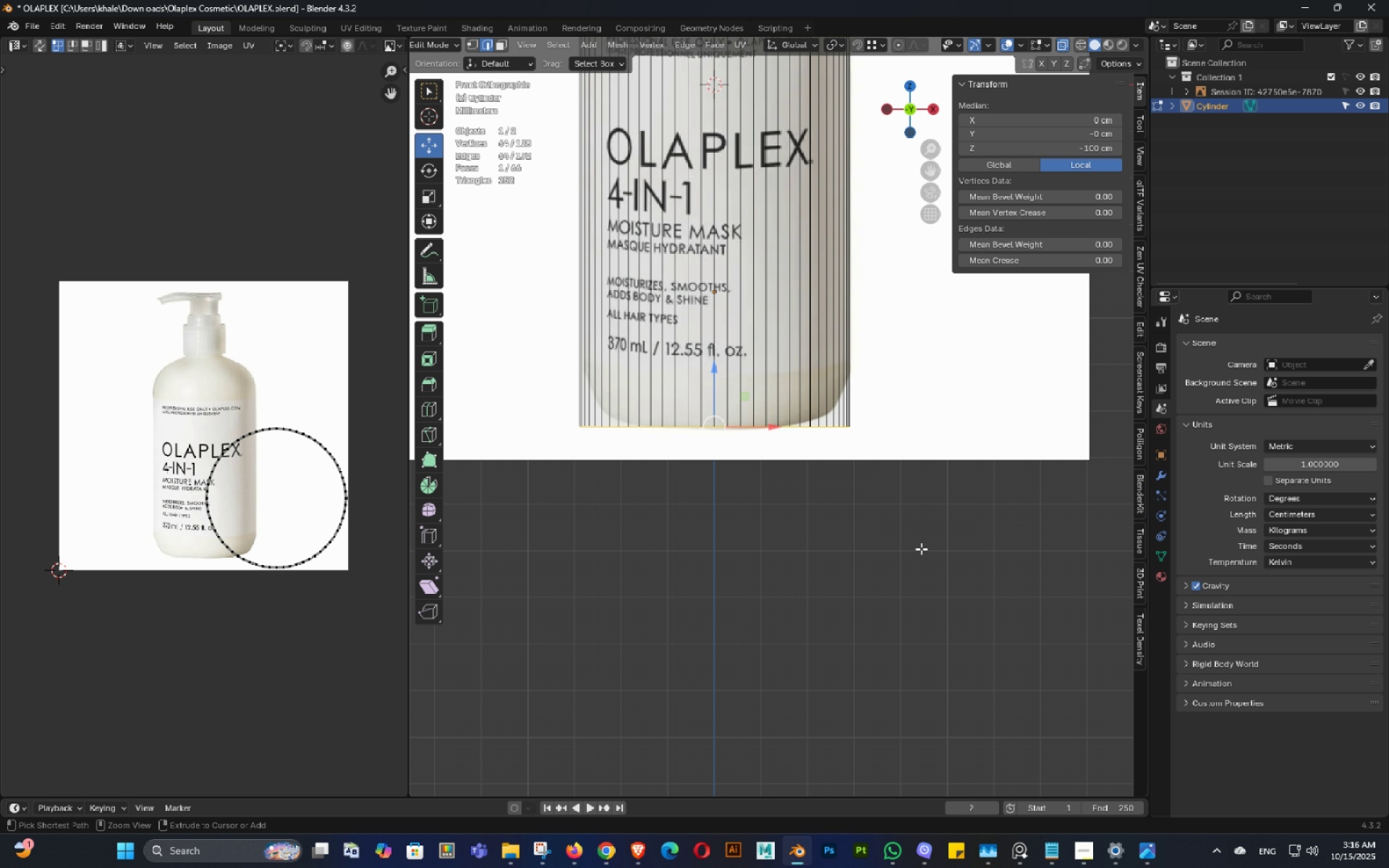 
key(Control+Z)
 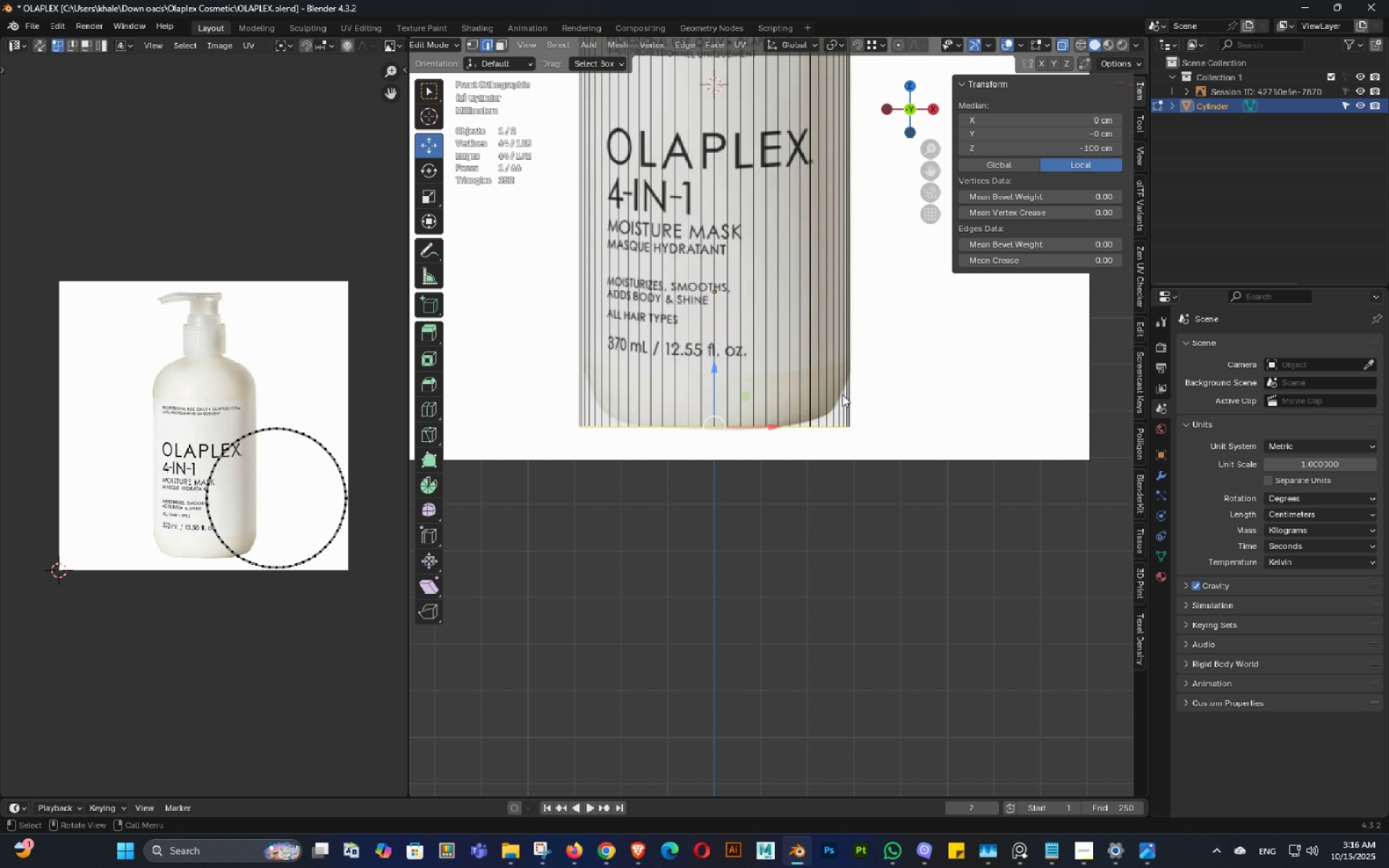 
key(Tab)
 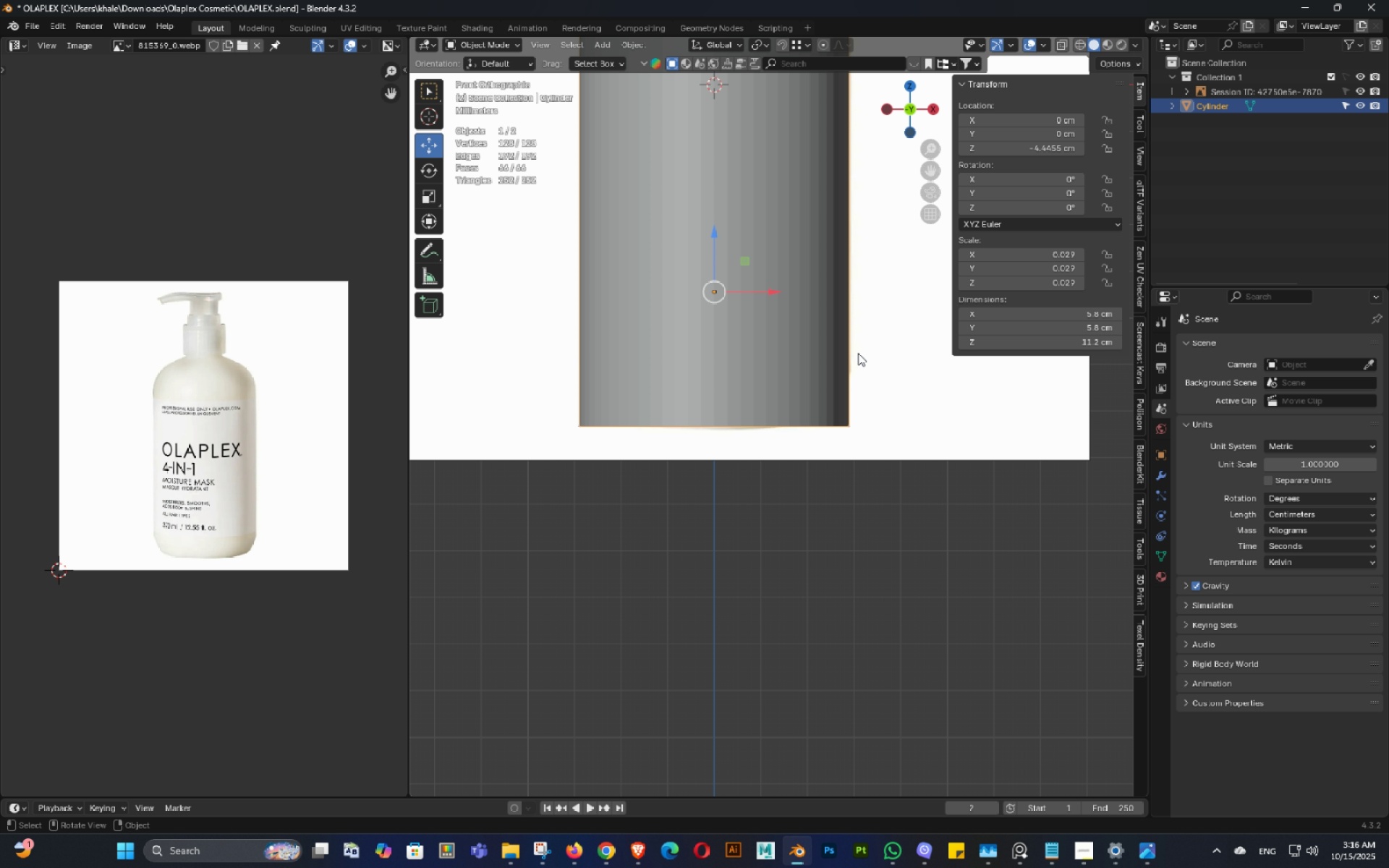 
key(Control+ControlLeft)
 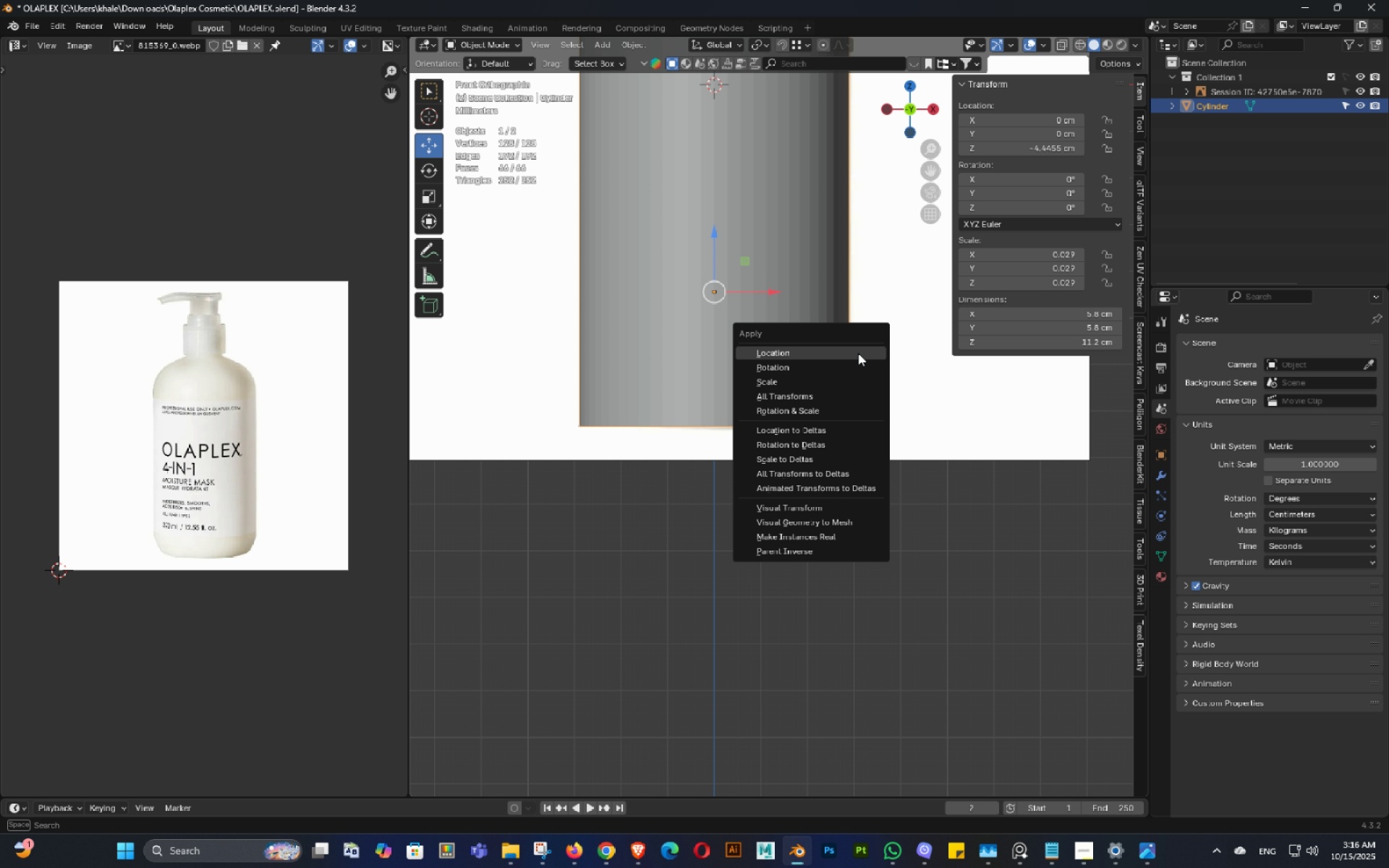 
key(Control+A)
 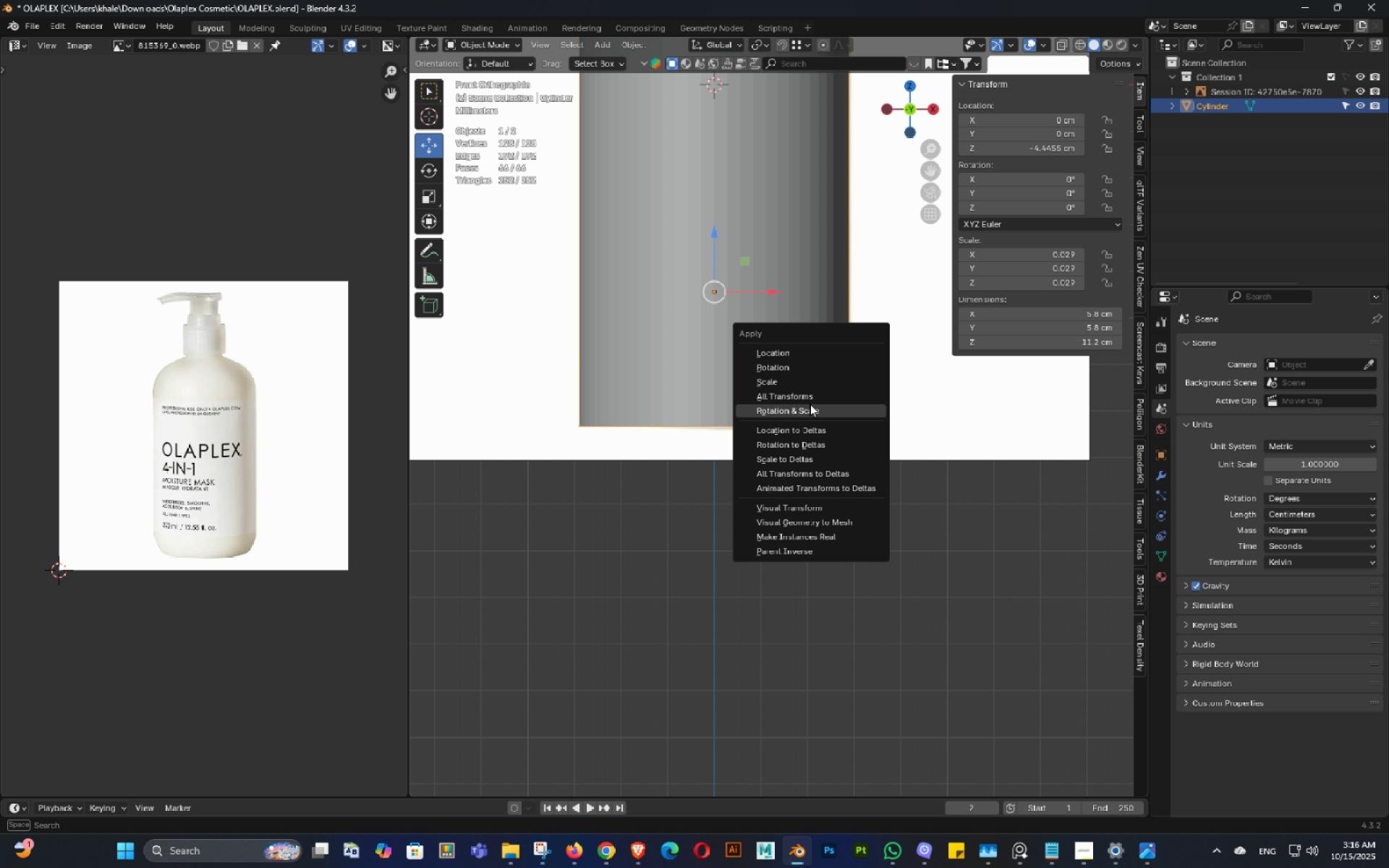 
left_click([810, 404])
 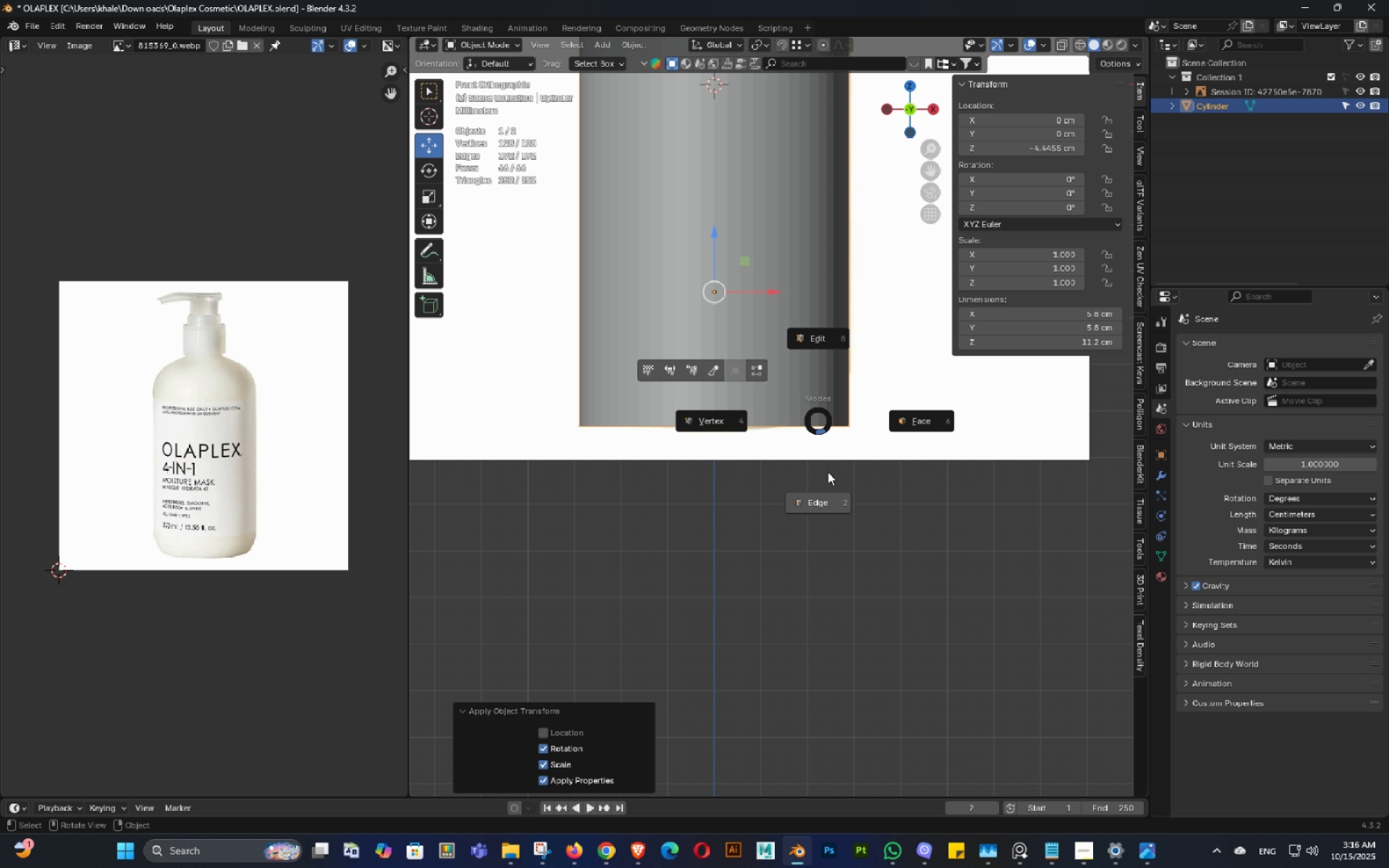 
key(Tab)
 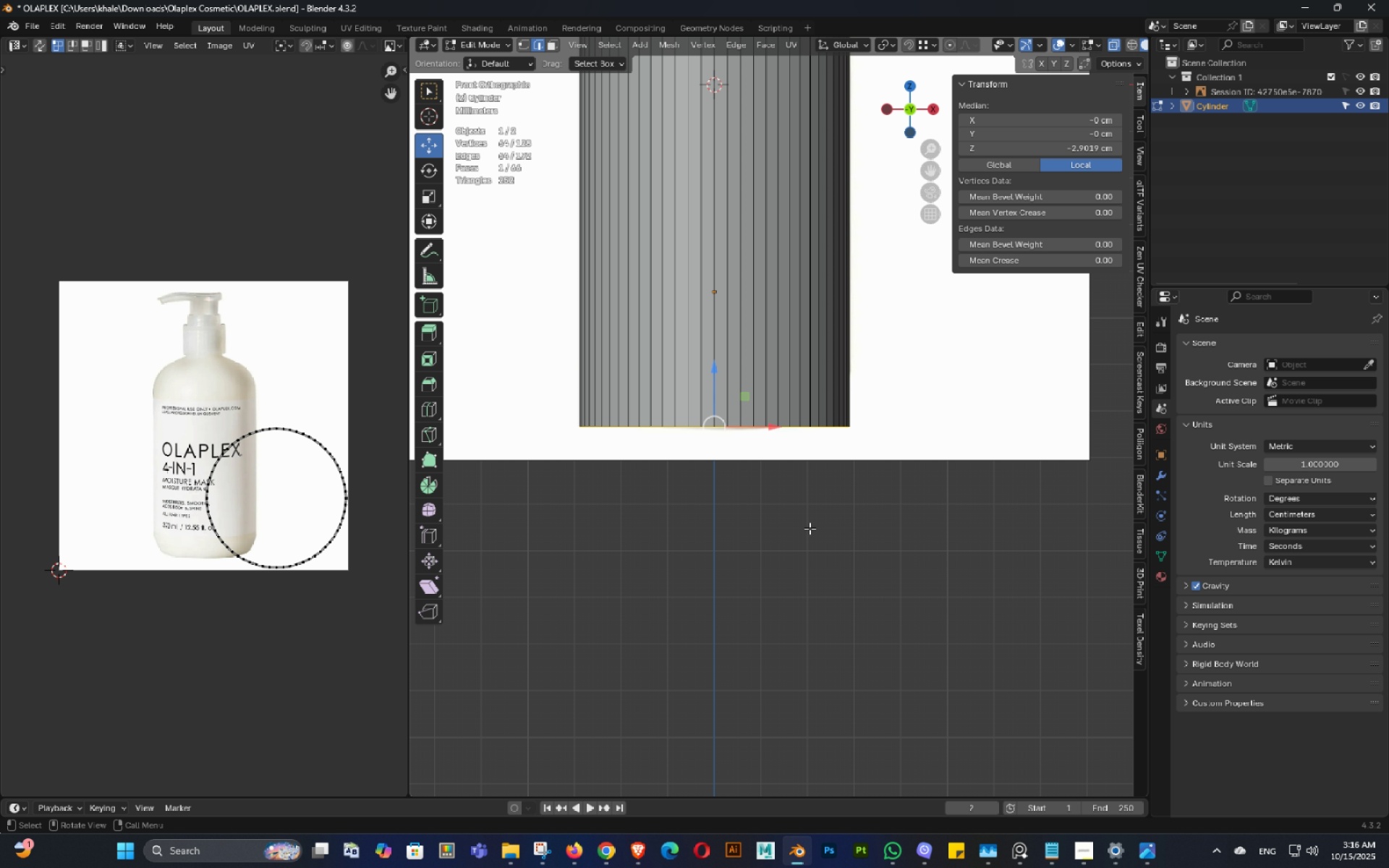 
key(Alt+Z)
 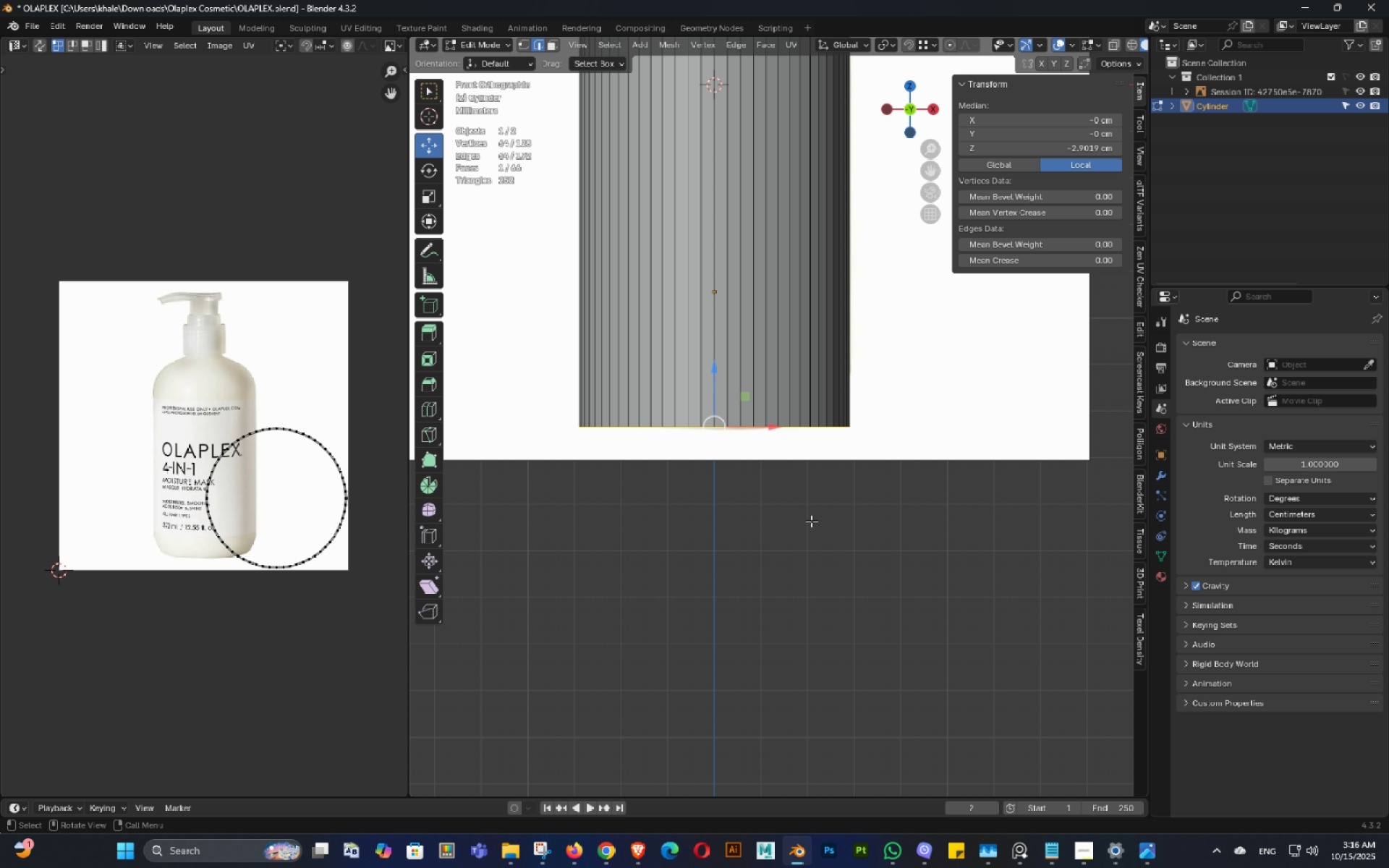 
key(Alt+AltLeft)
 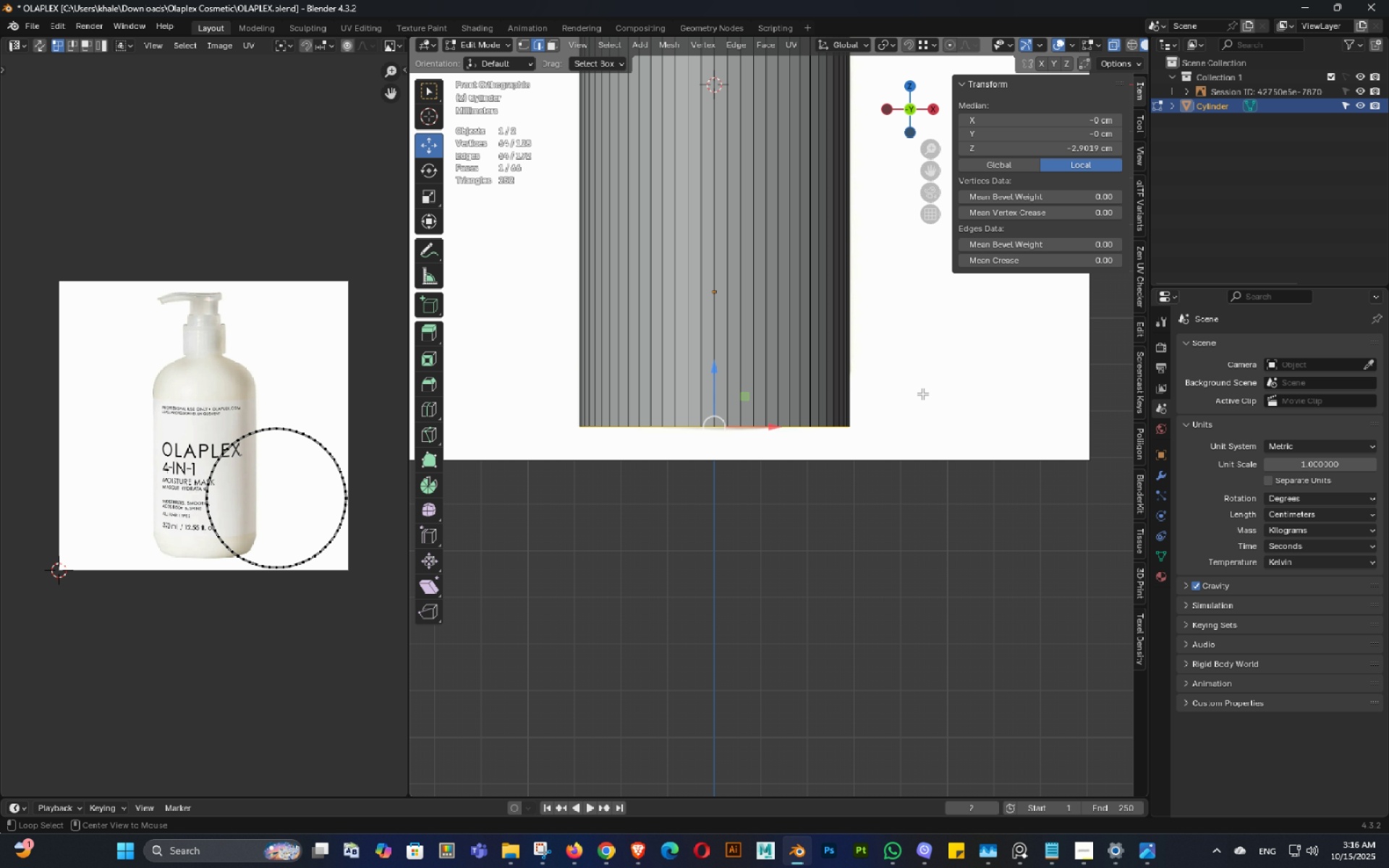 
key(Alt+Z)
 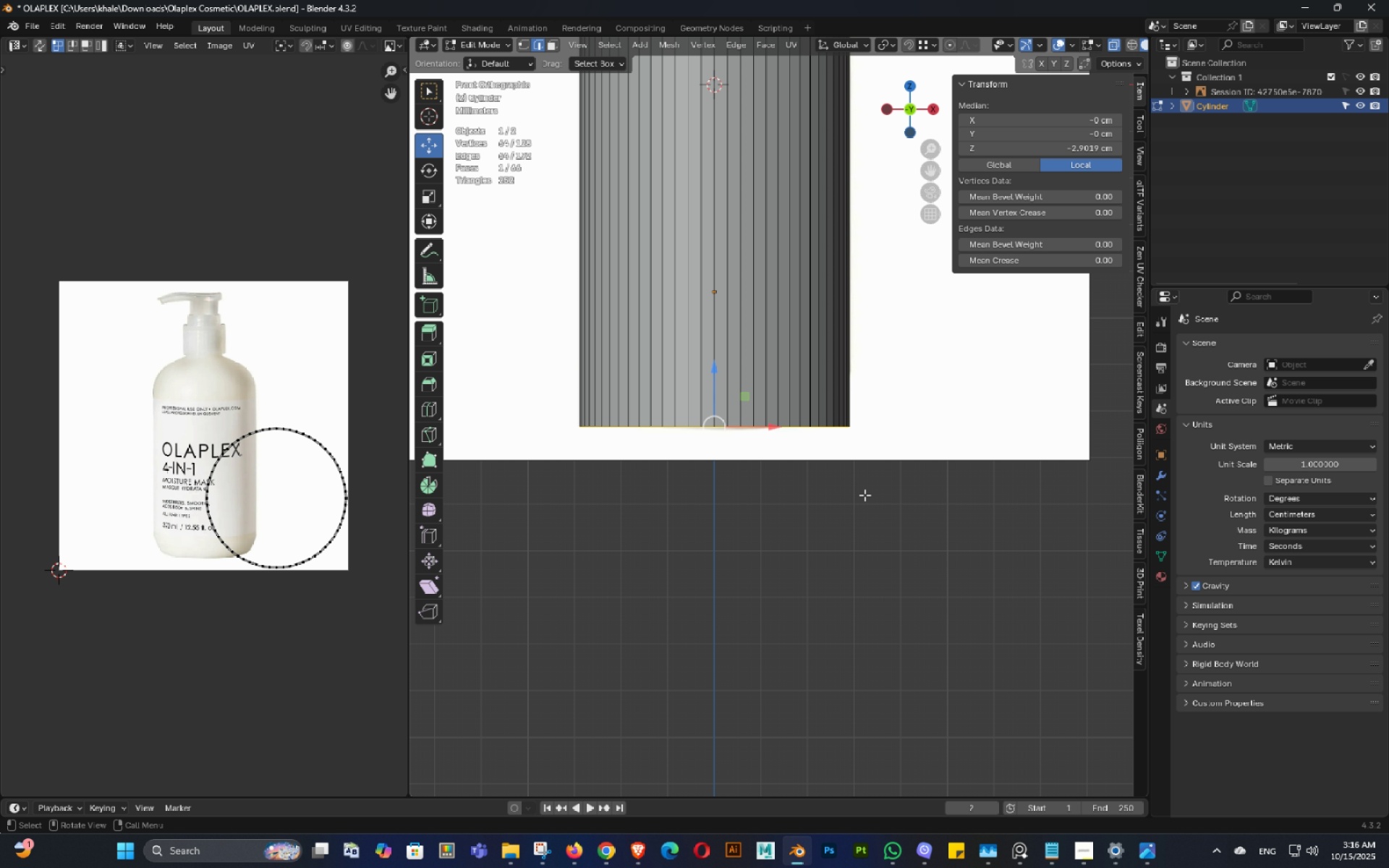 
key(S)
 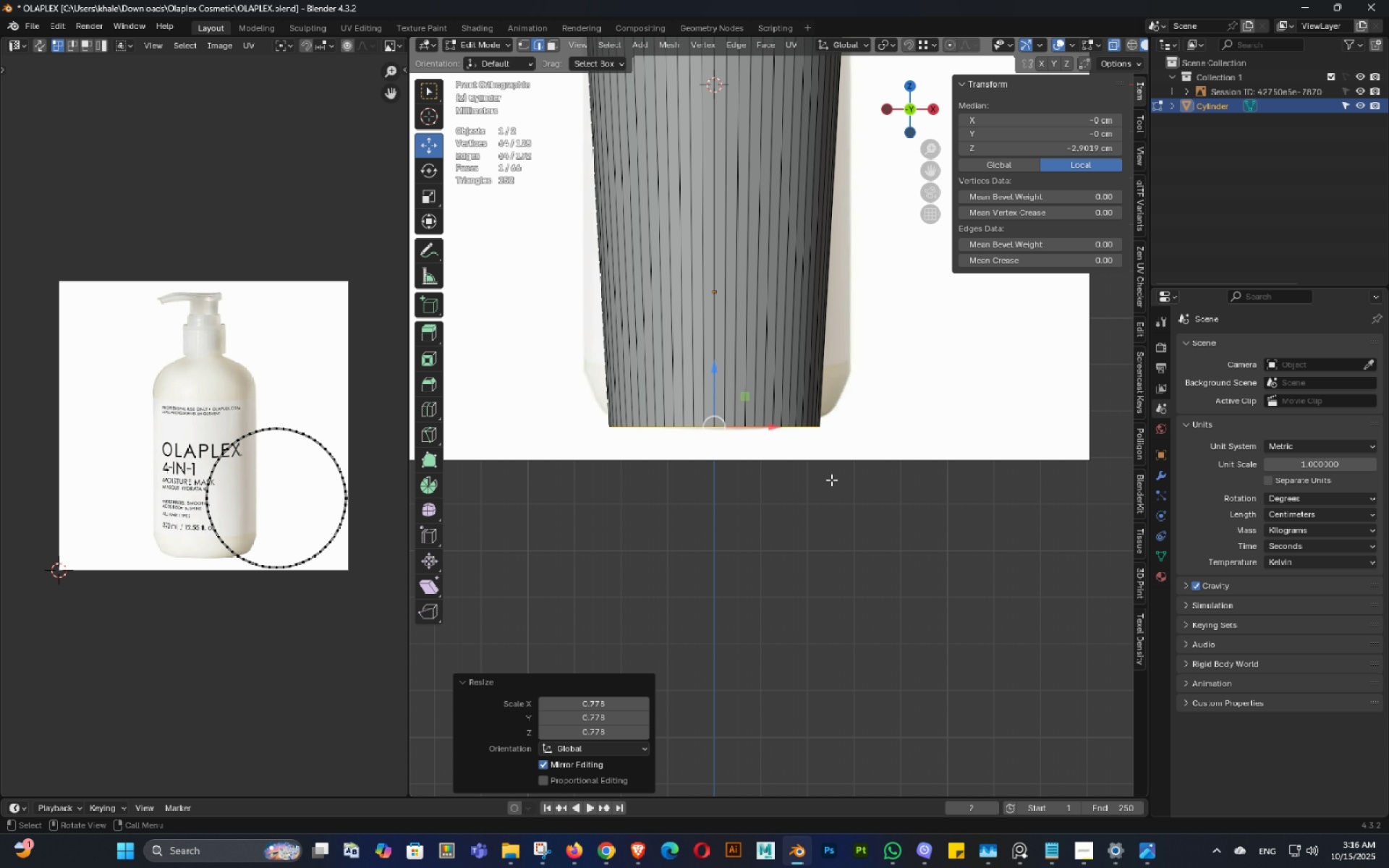 
left_click([831, 480])
 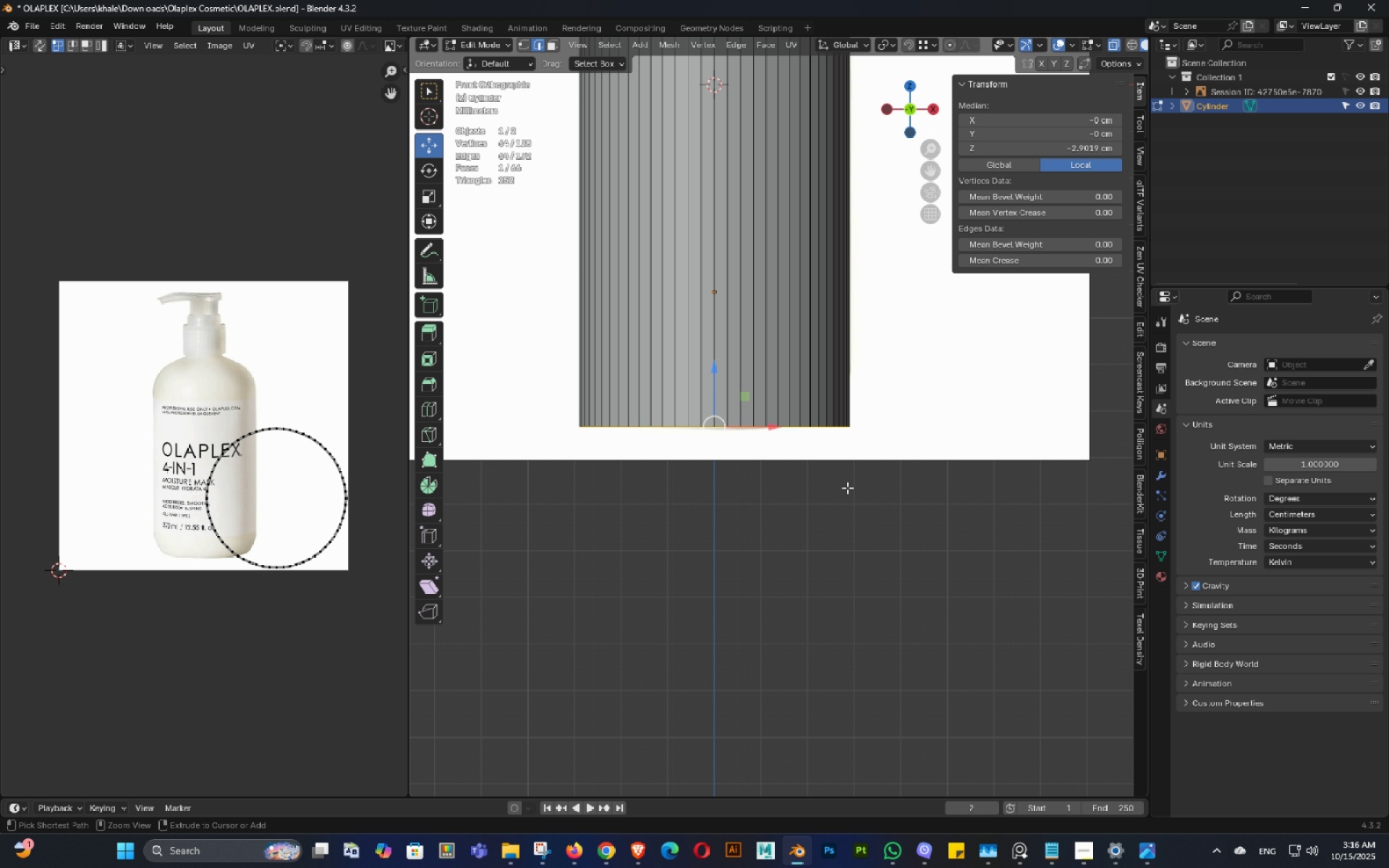 
key(Control+ControlLeft)
 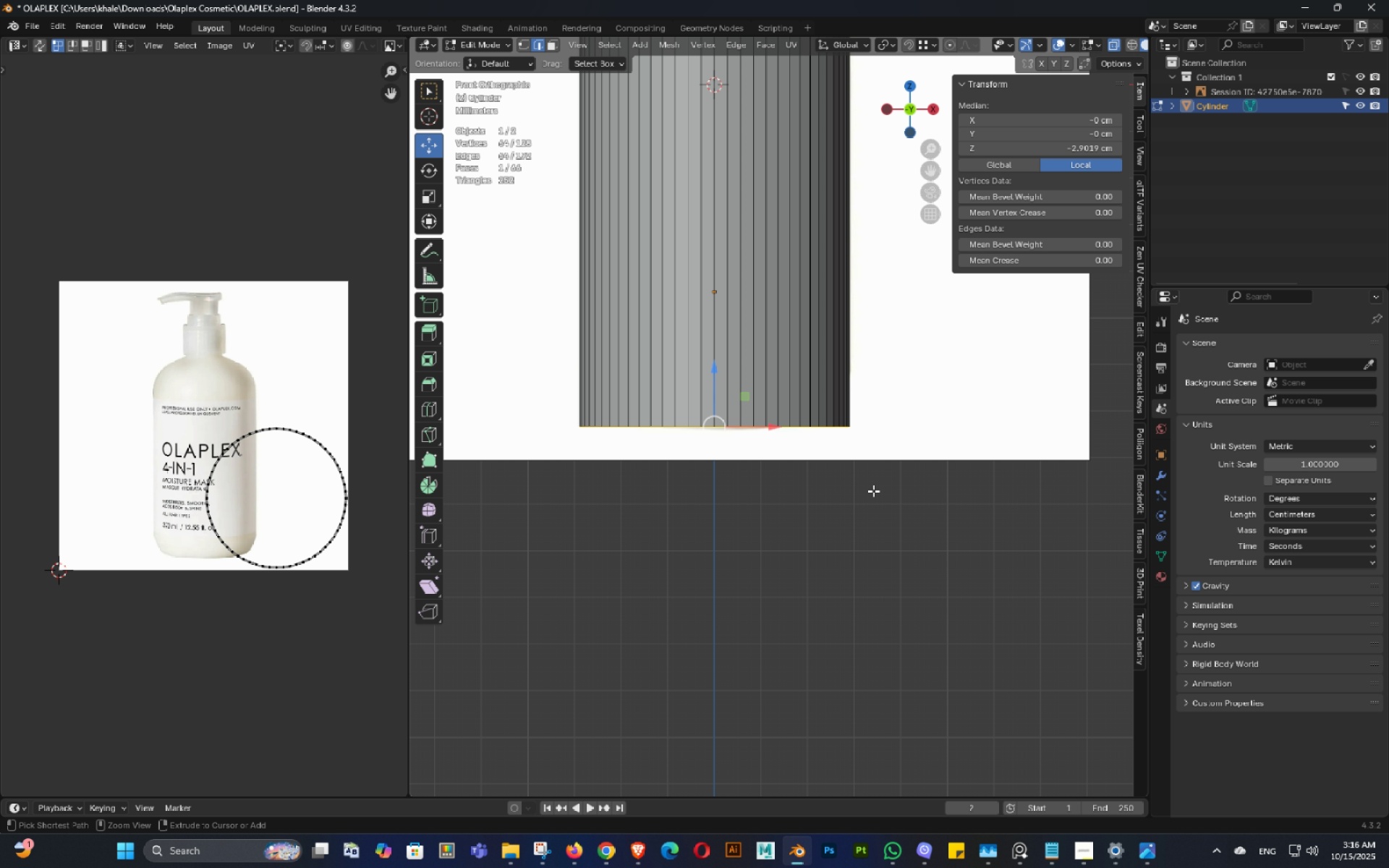 
key(Control+Z)
 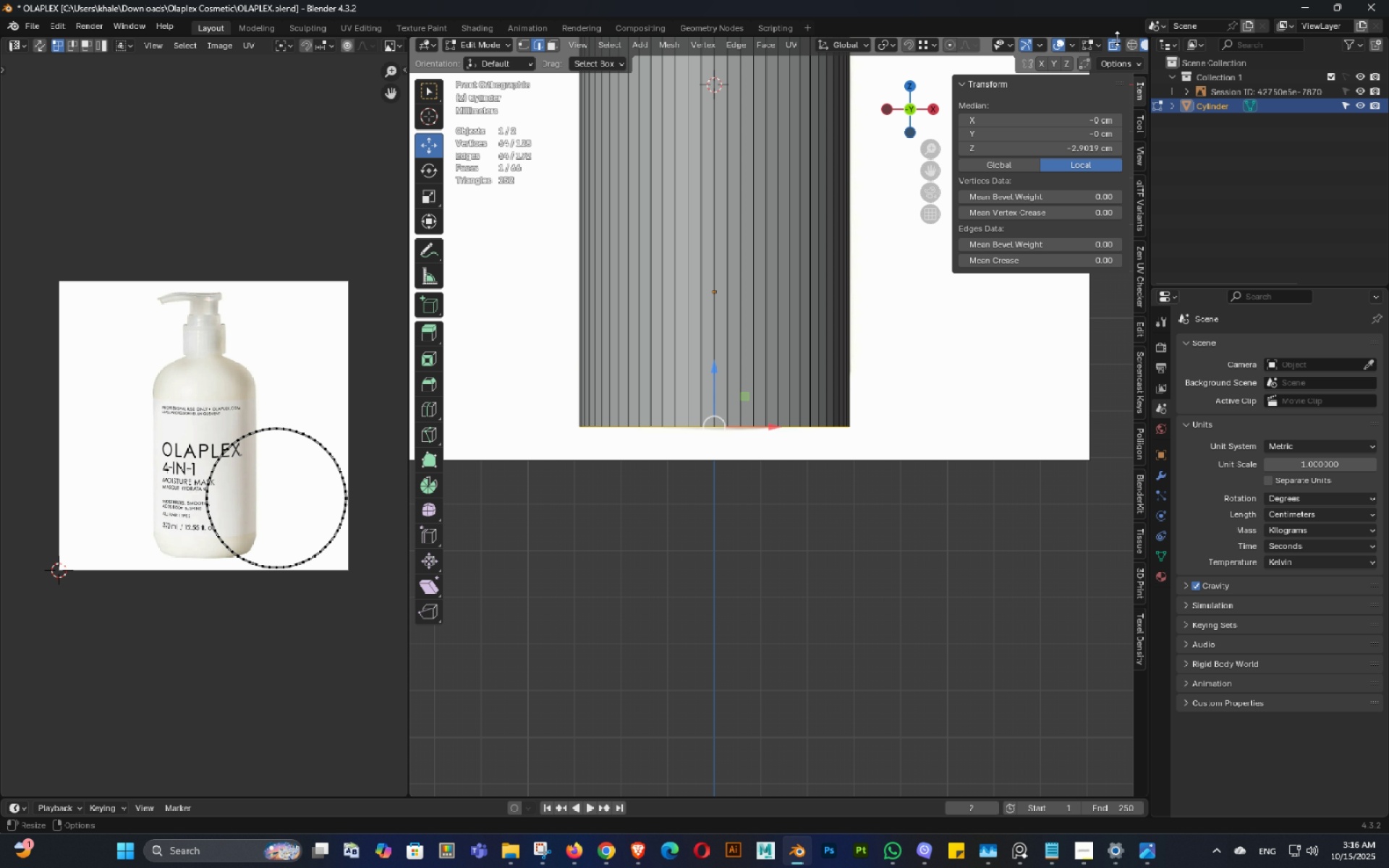 
scroll: coordinate [1103, 49], scroll_direction: down, amount: 8.0
 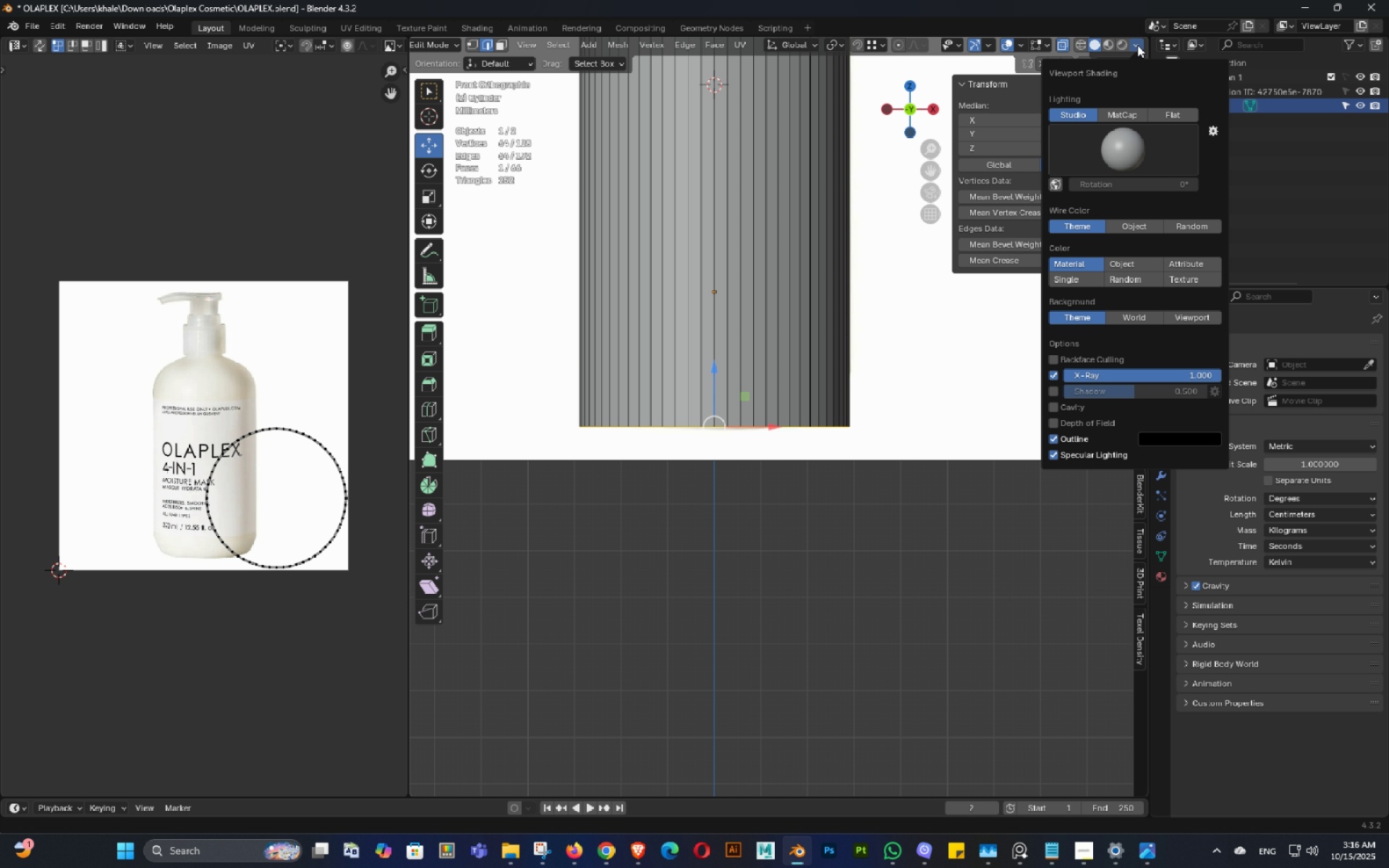 
left_click([1137, 45])
 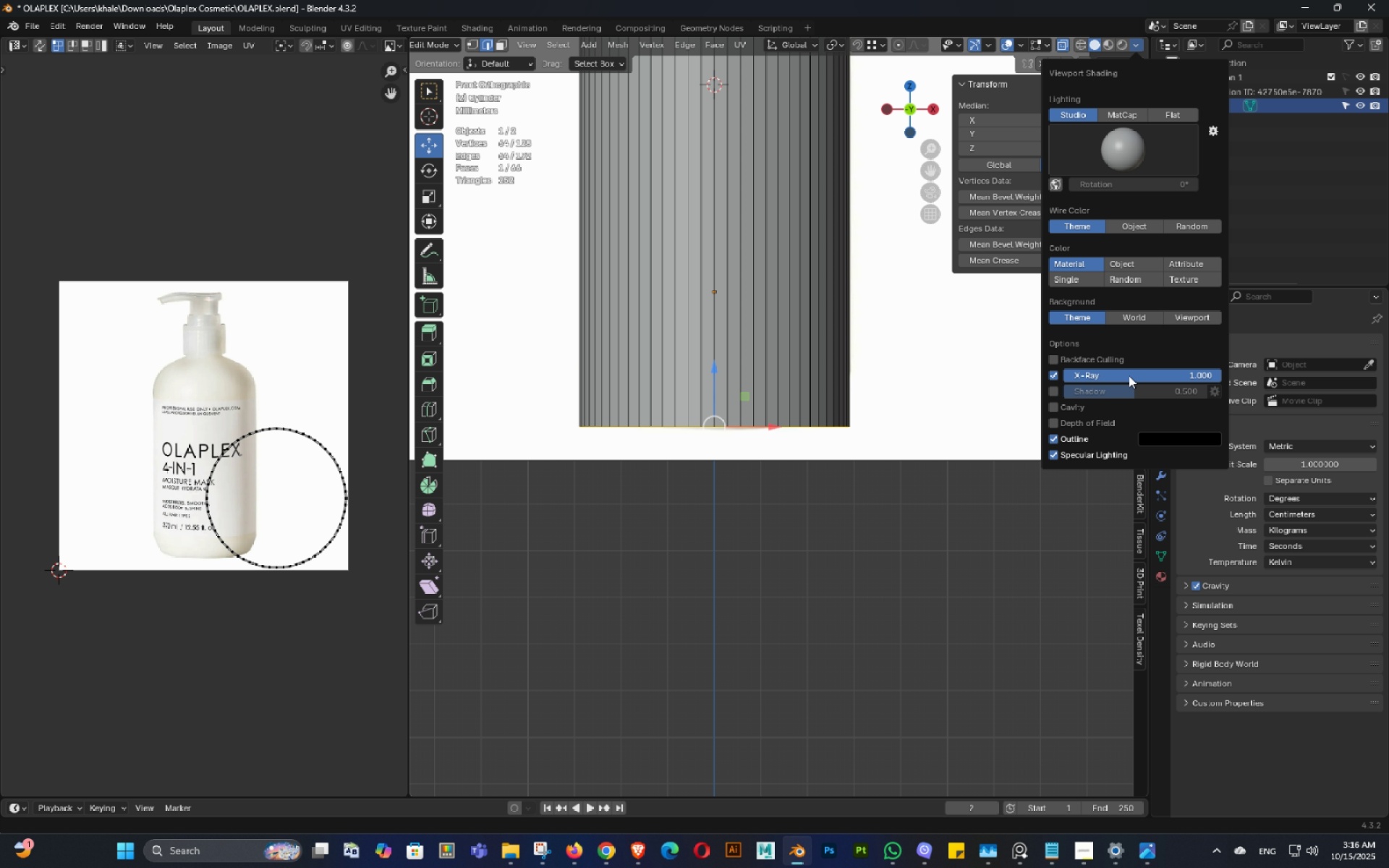 
left_click_drag(start_coordinate=[1123, 375], to_coordinate=[1000, 378])
 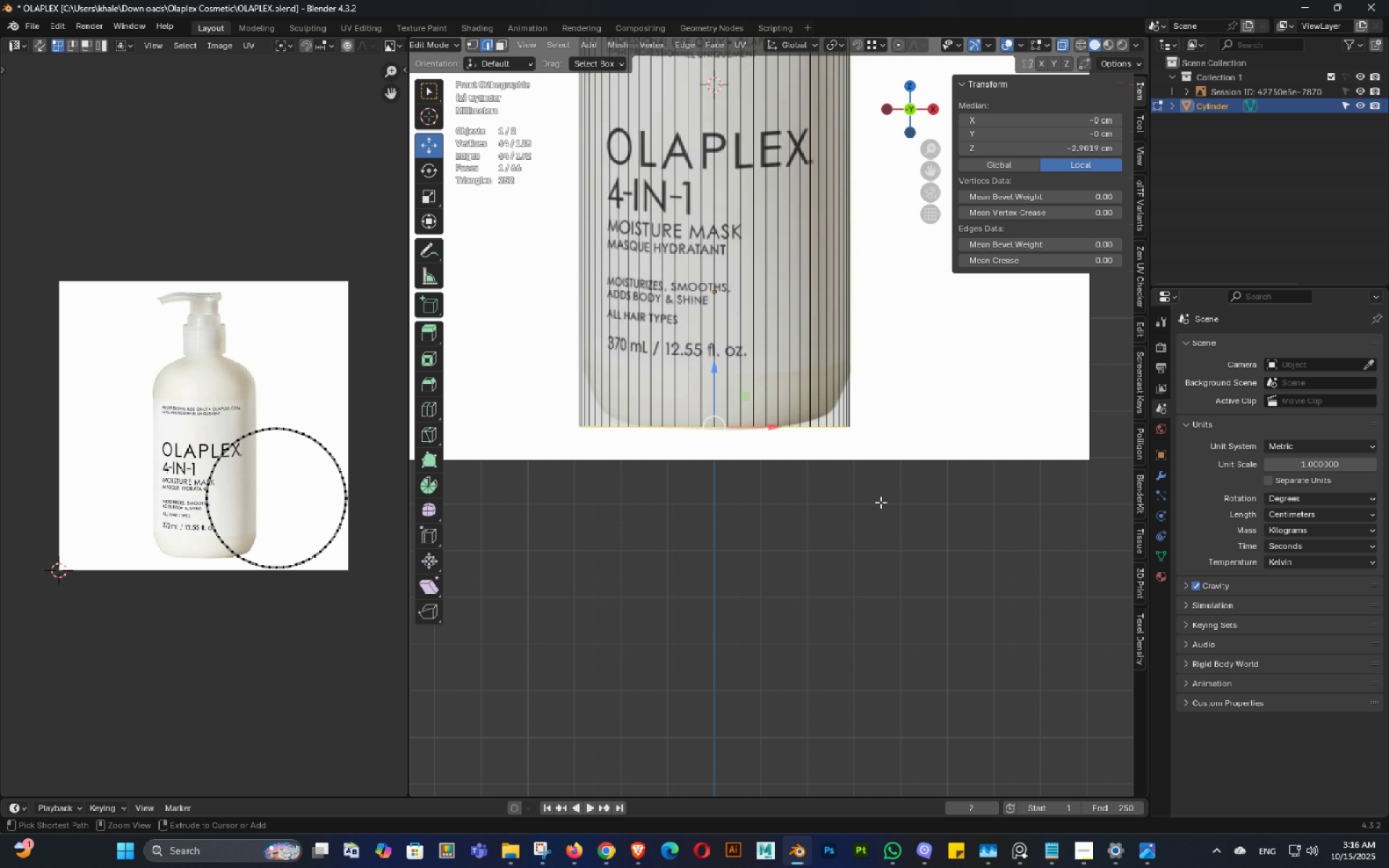 
key(Control+B)
 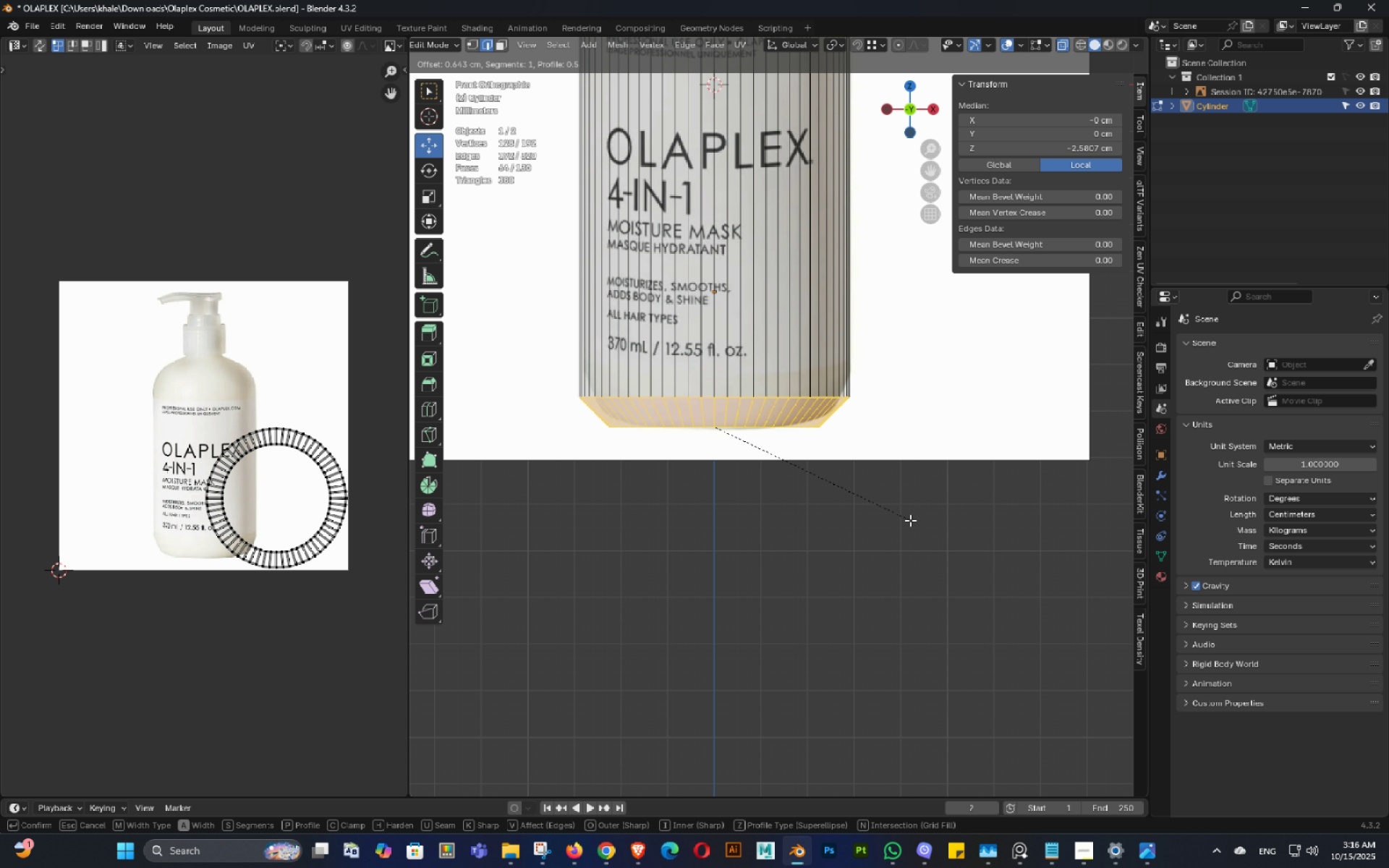 
hold_key(key=ShiftLeft, duration=1.5)
scroll: coordinate [991, 570], scroll_direction: up, amount: 3.0
 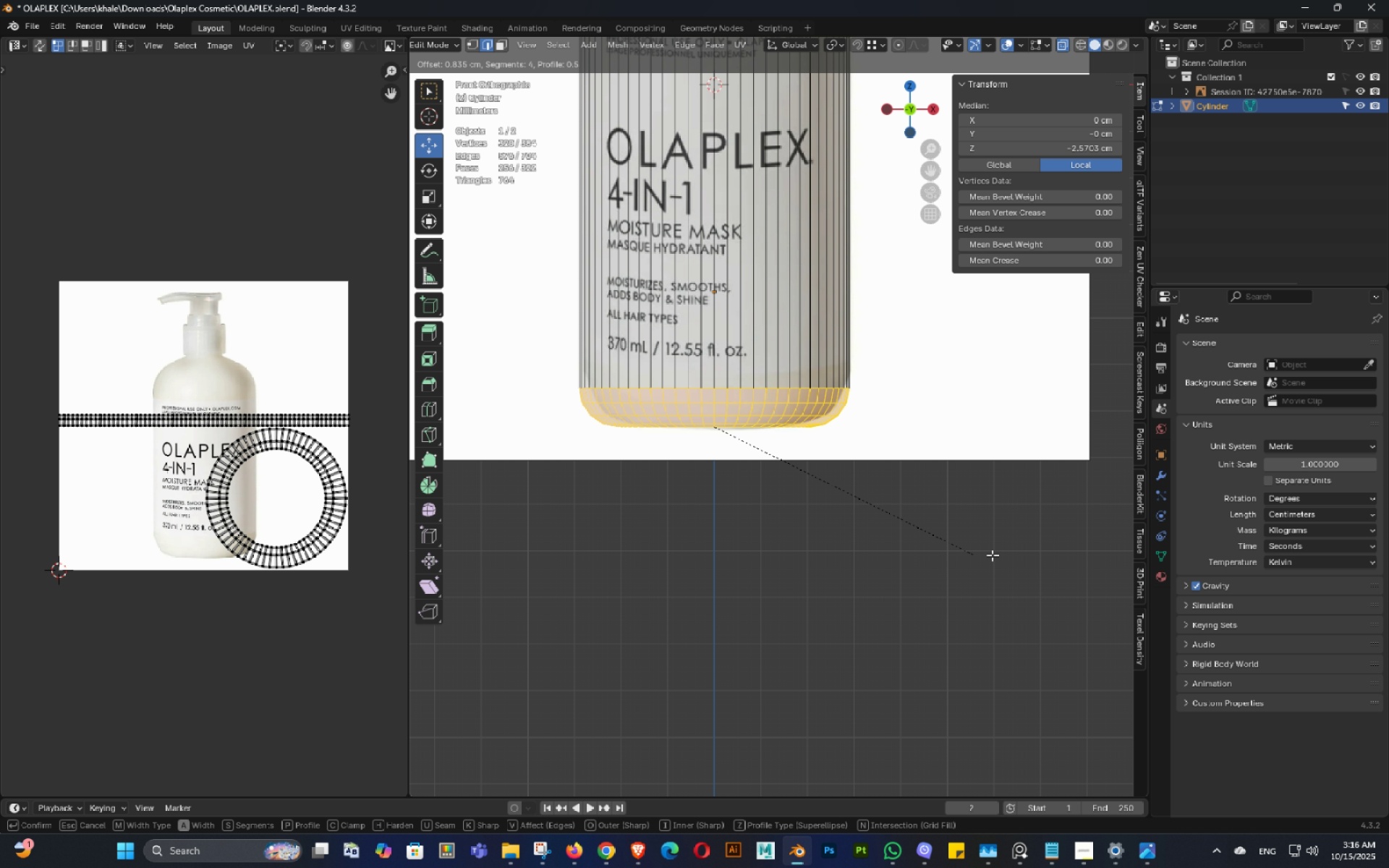 
hold_key(key=ShiftLeft, duration=1.51)
scroll: coordinate [1129, 660], scroll_direction: up, amount: 3.0